 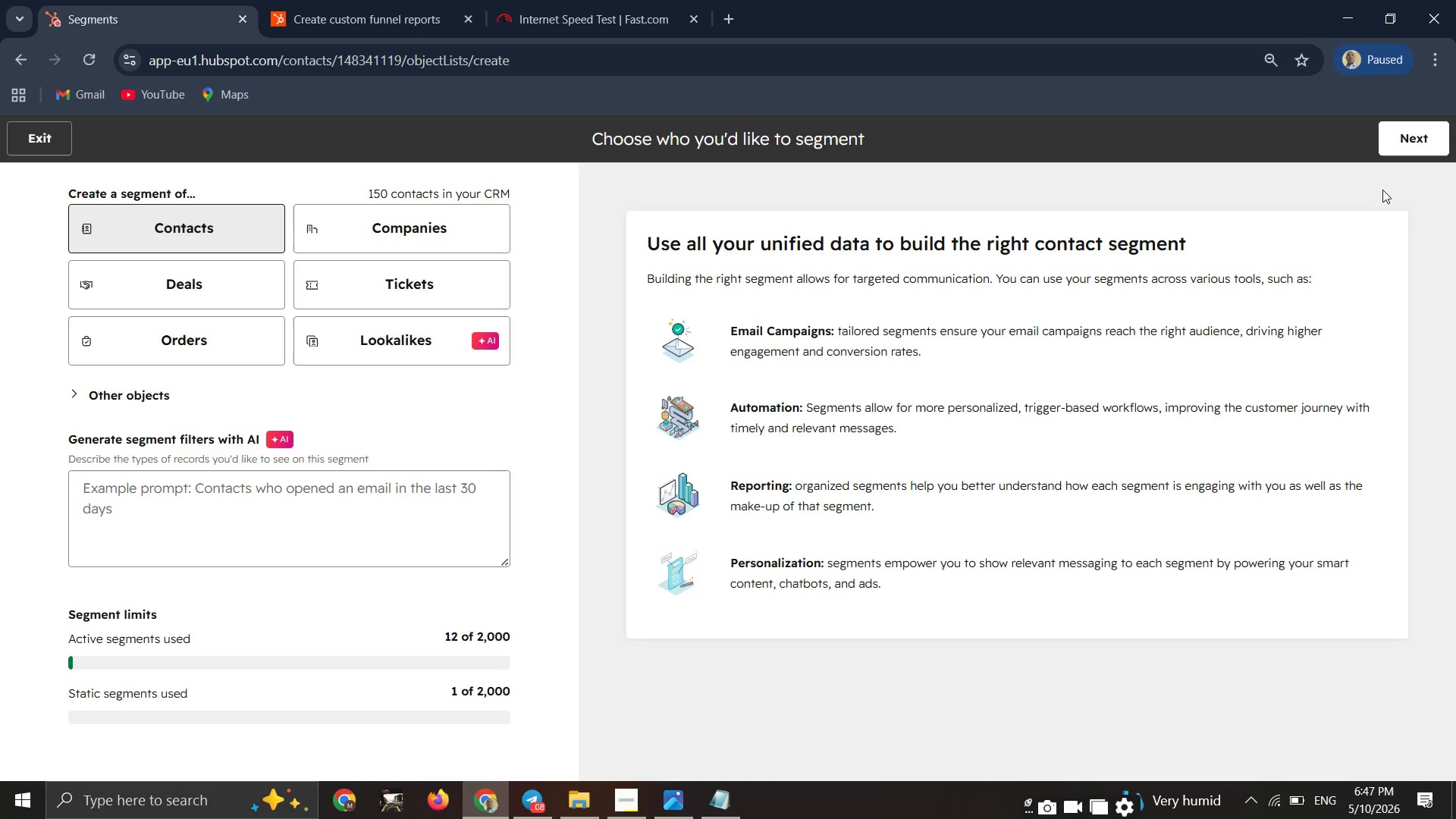 
left_click([1410, 137])
 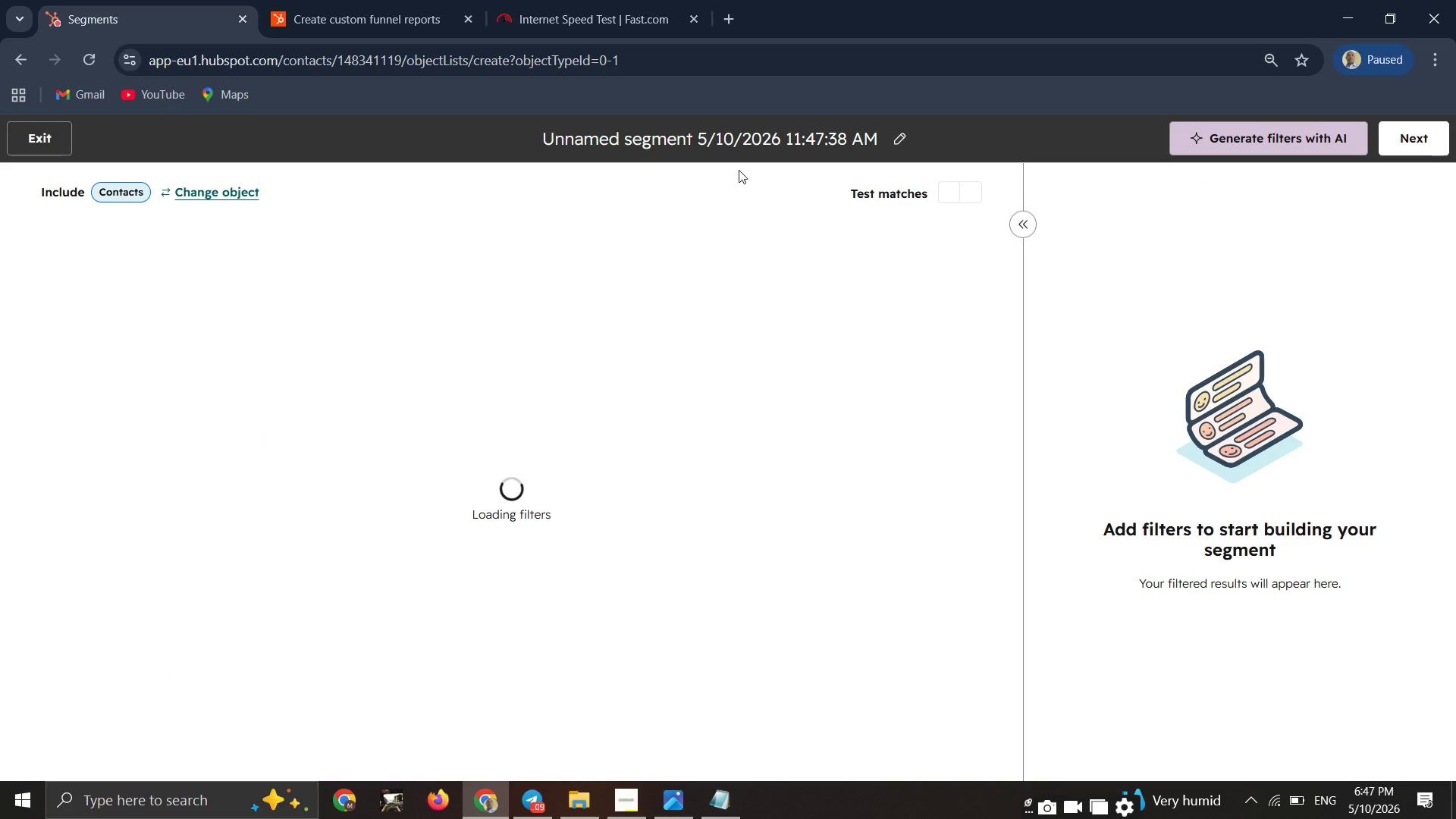 
left_click([740, 146])
 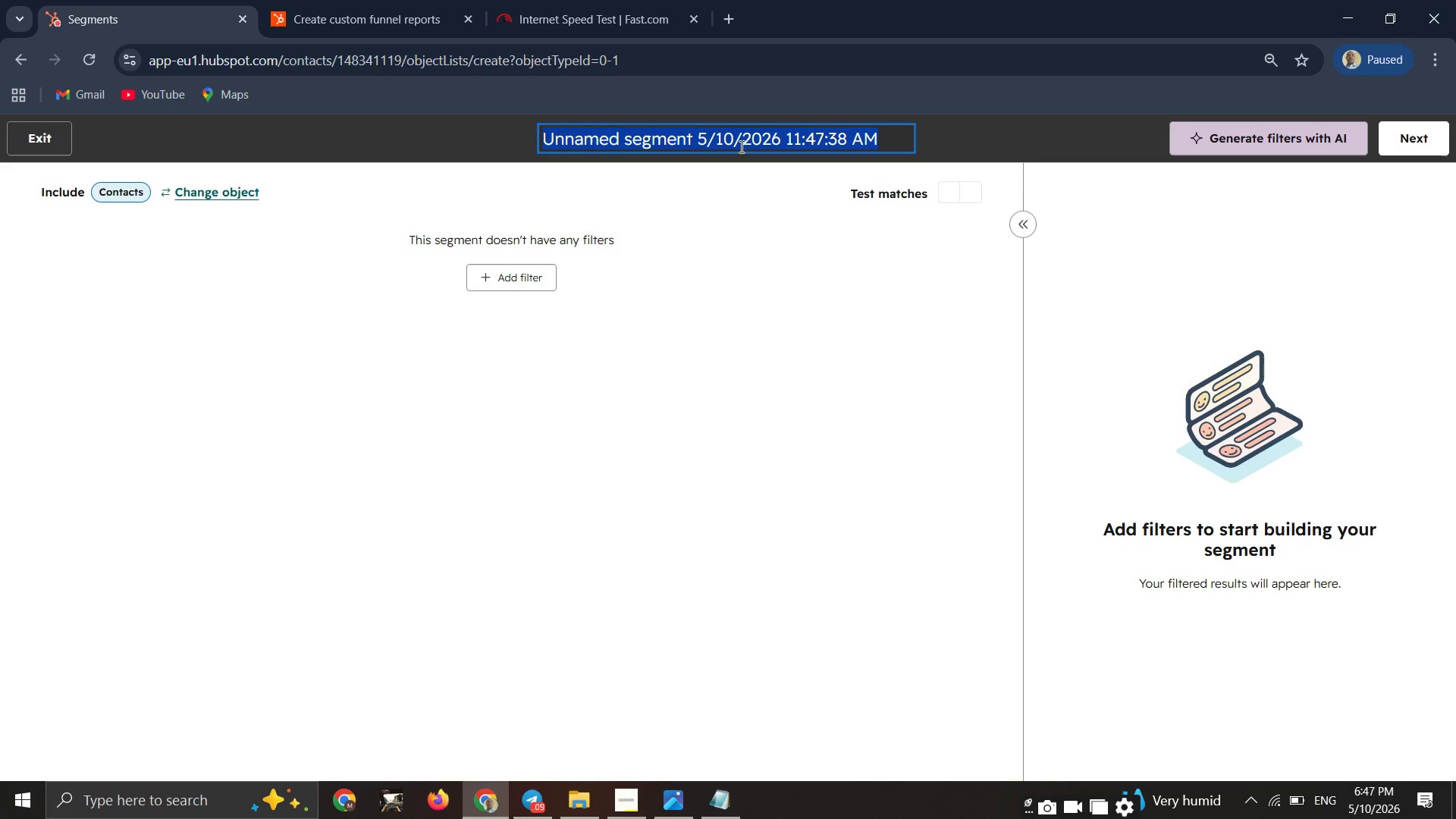 
key(Control+A)
 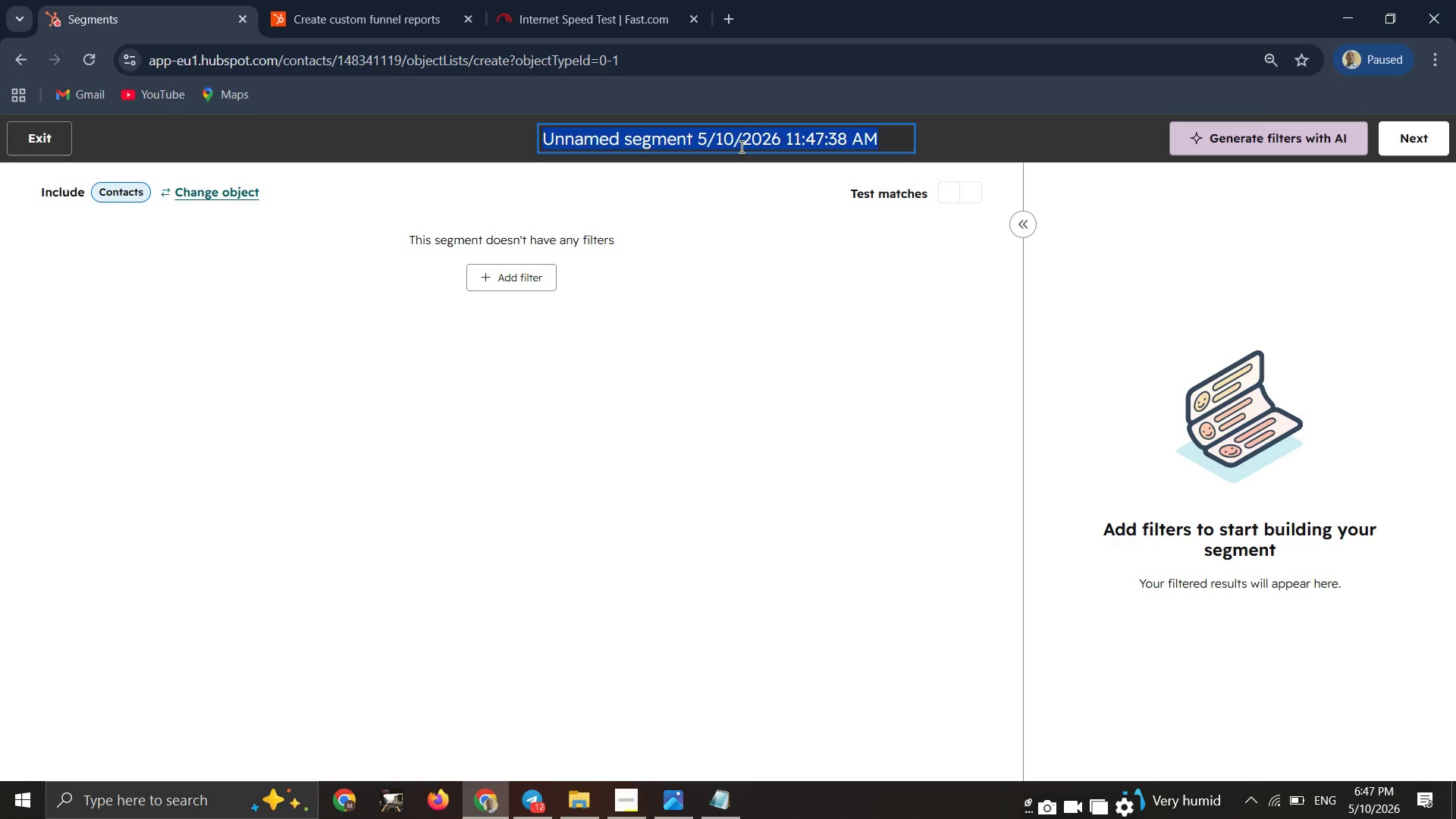 
wait(7.09)
 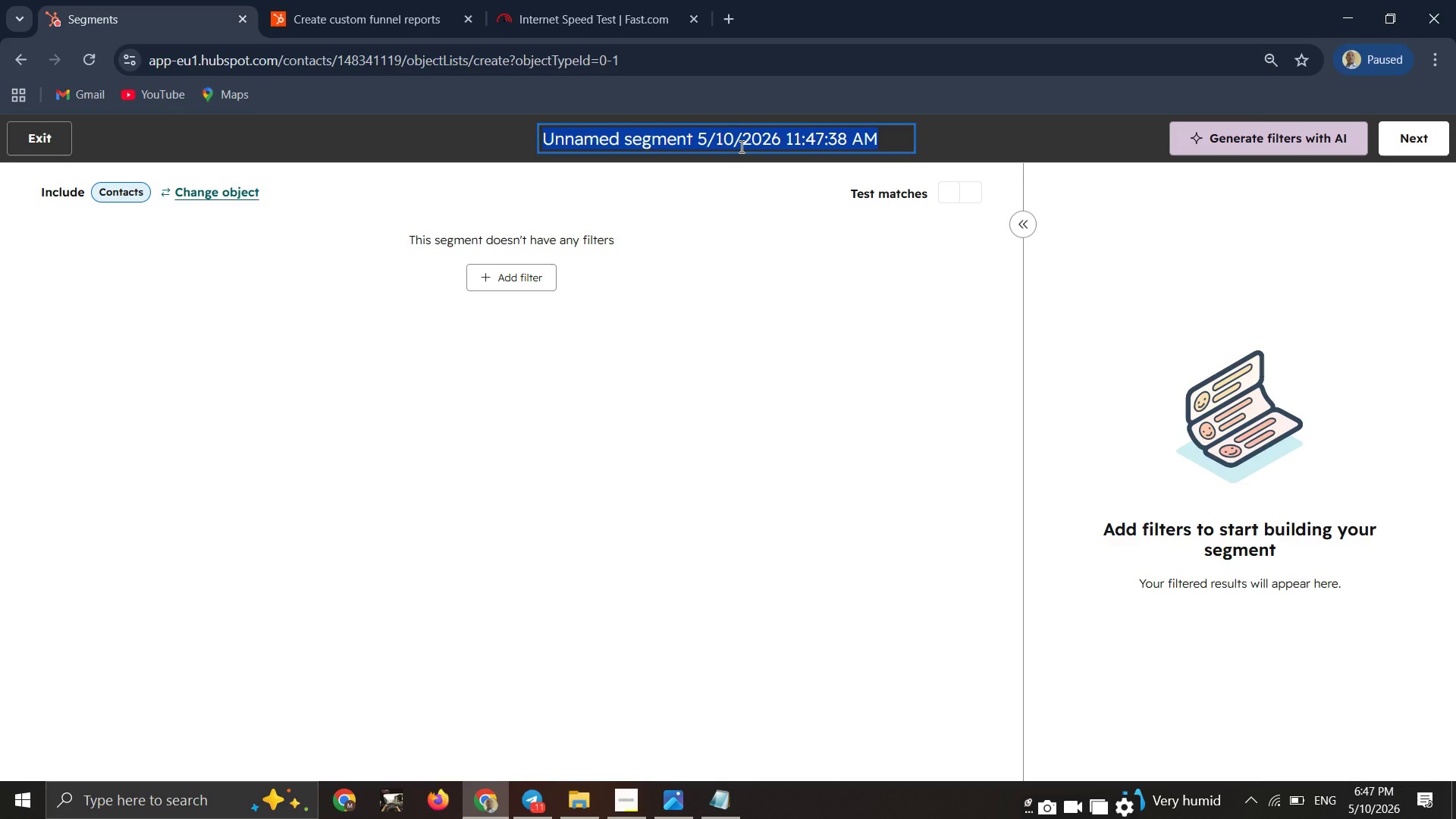 
key(Backspace)
 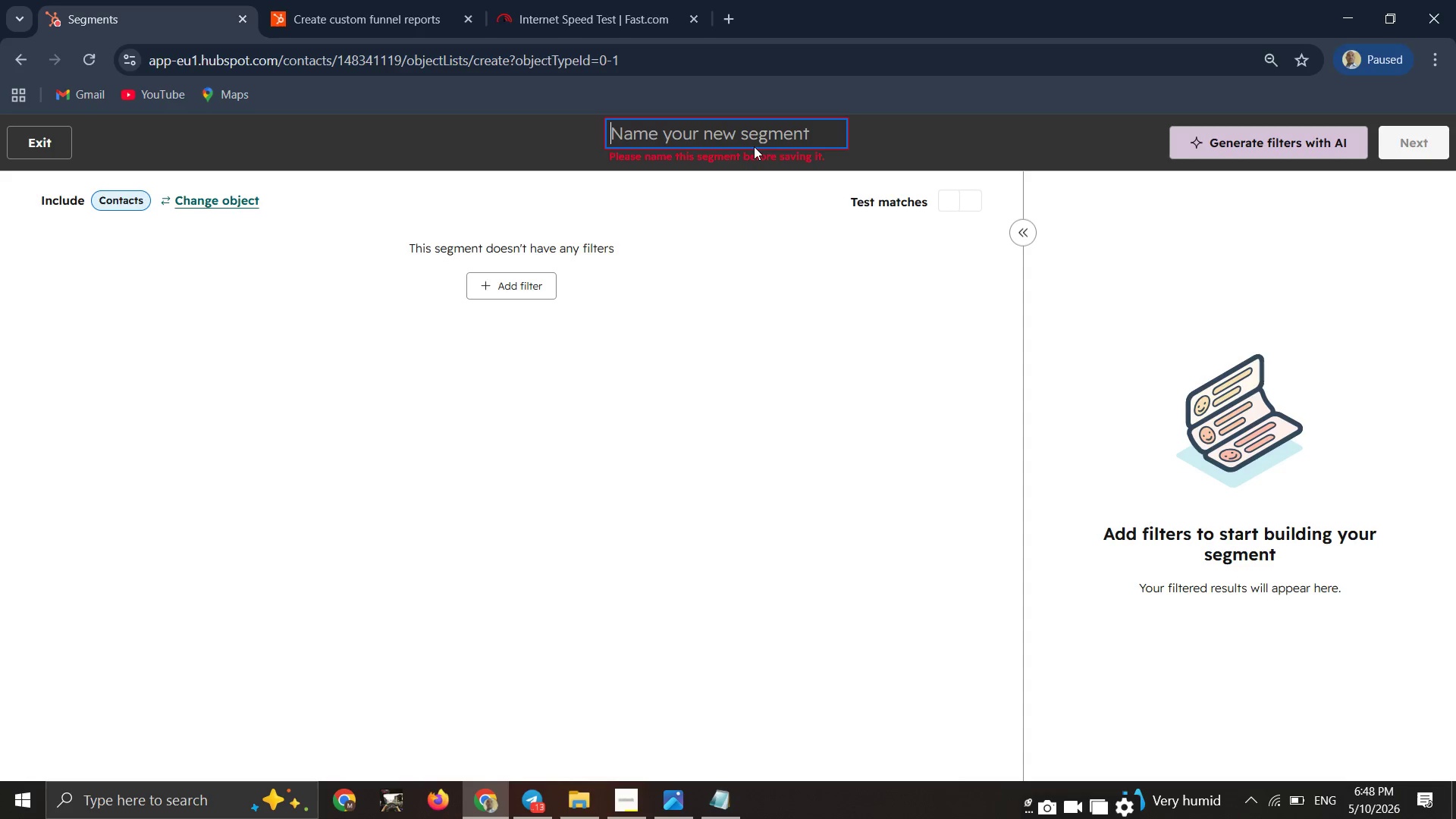 
wait(17.56)
 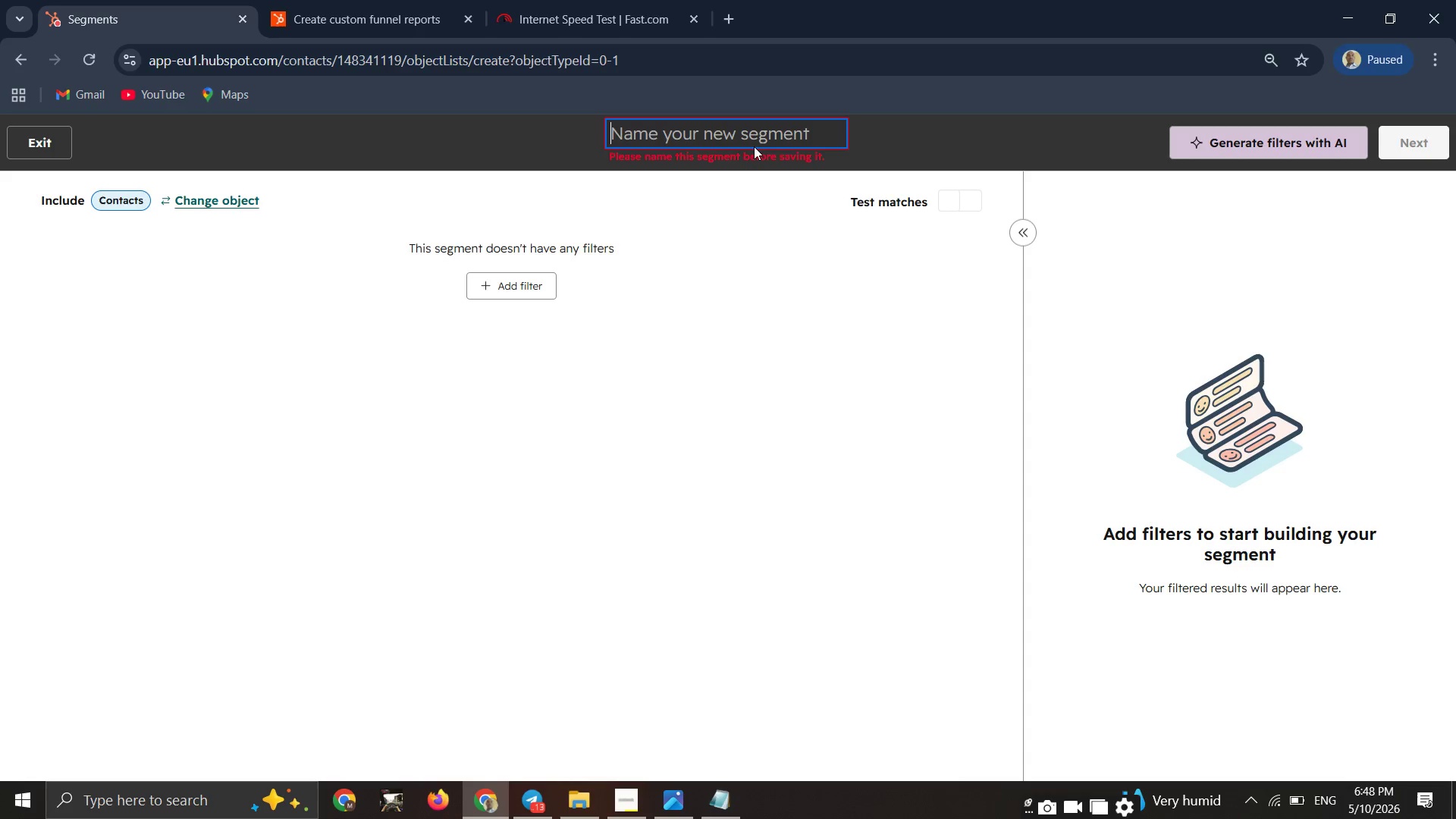 
type(High potentil)
key(Backspace)
type(al)
 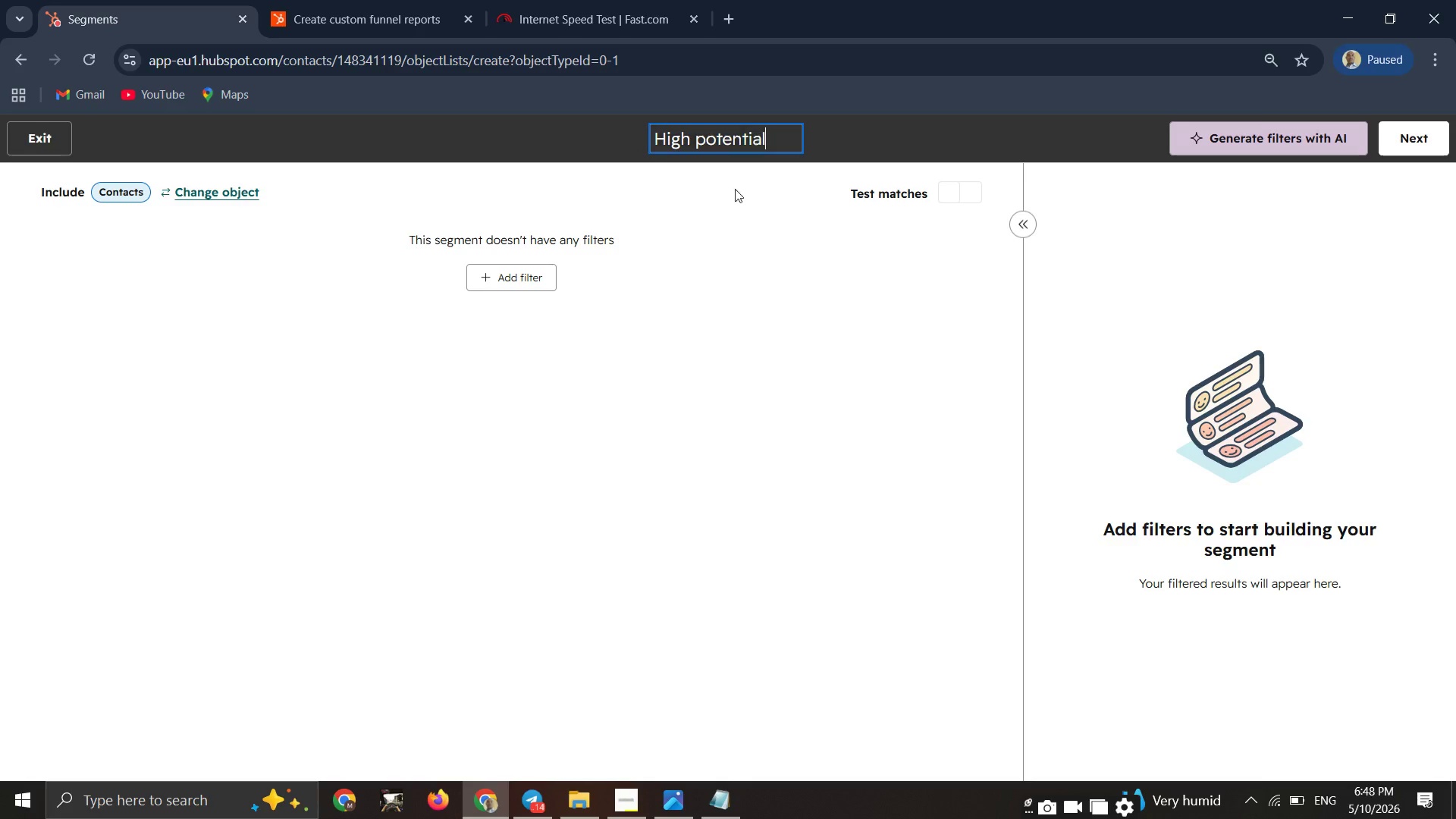 
left_click([530, 281])
 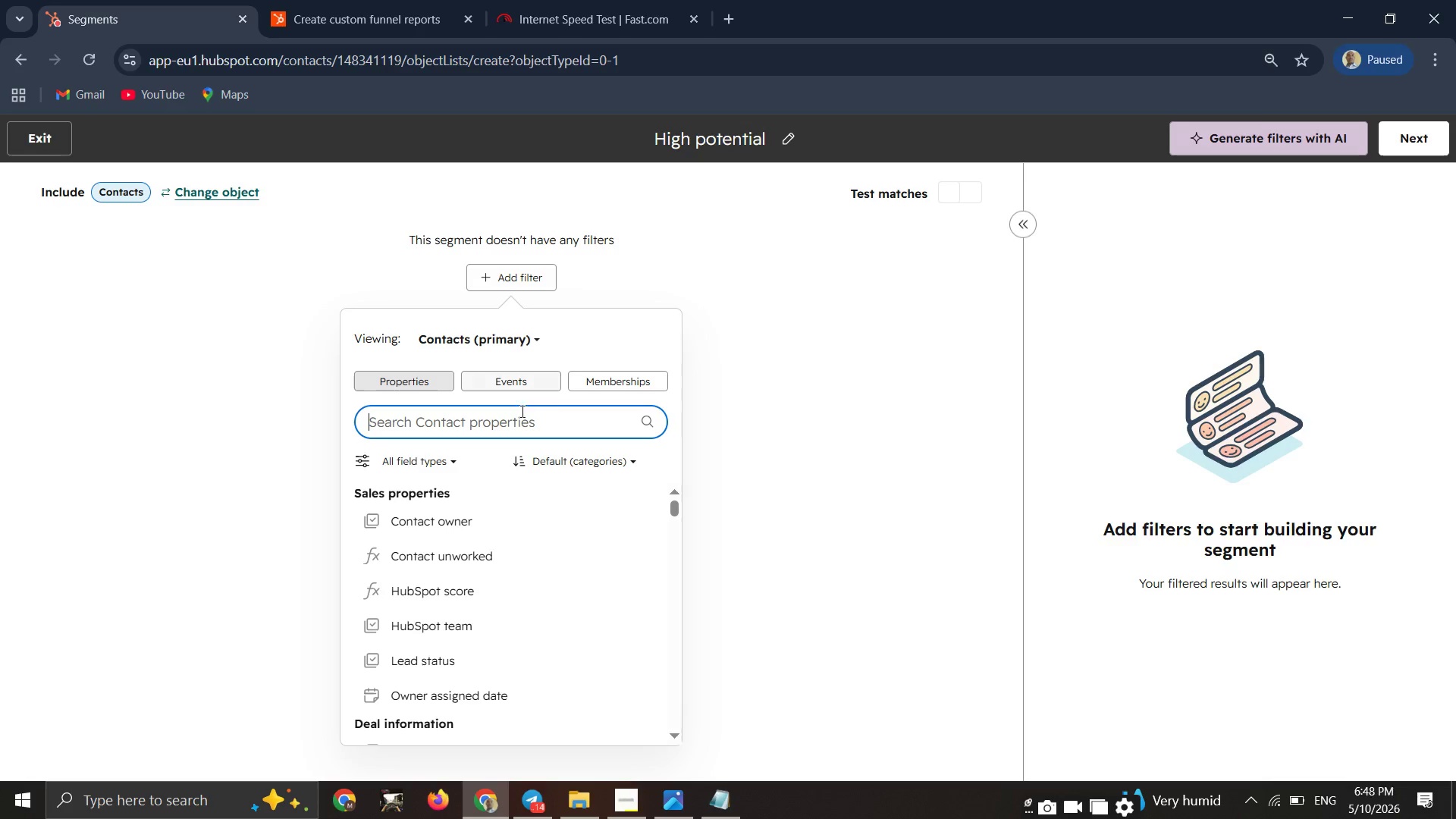 
left_click([510, 422])
 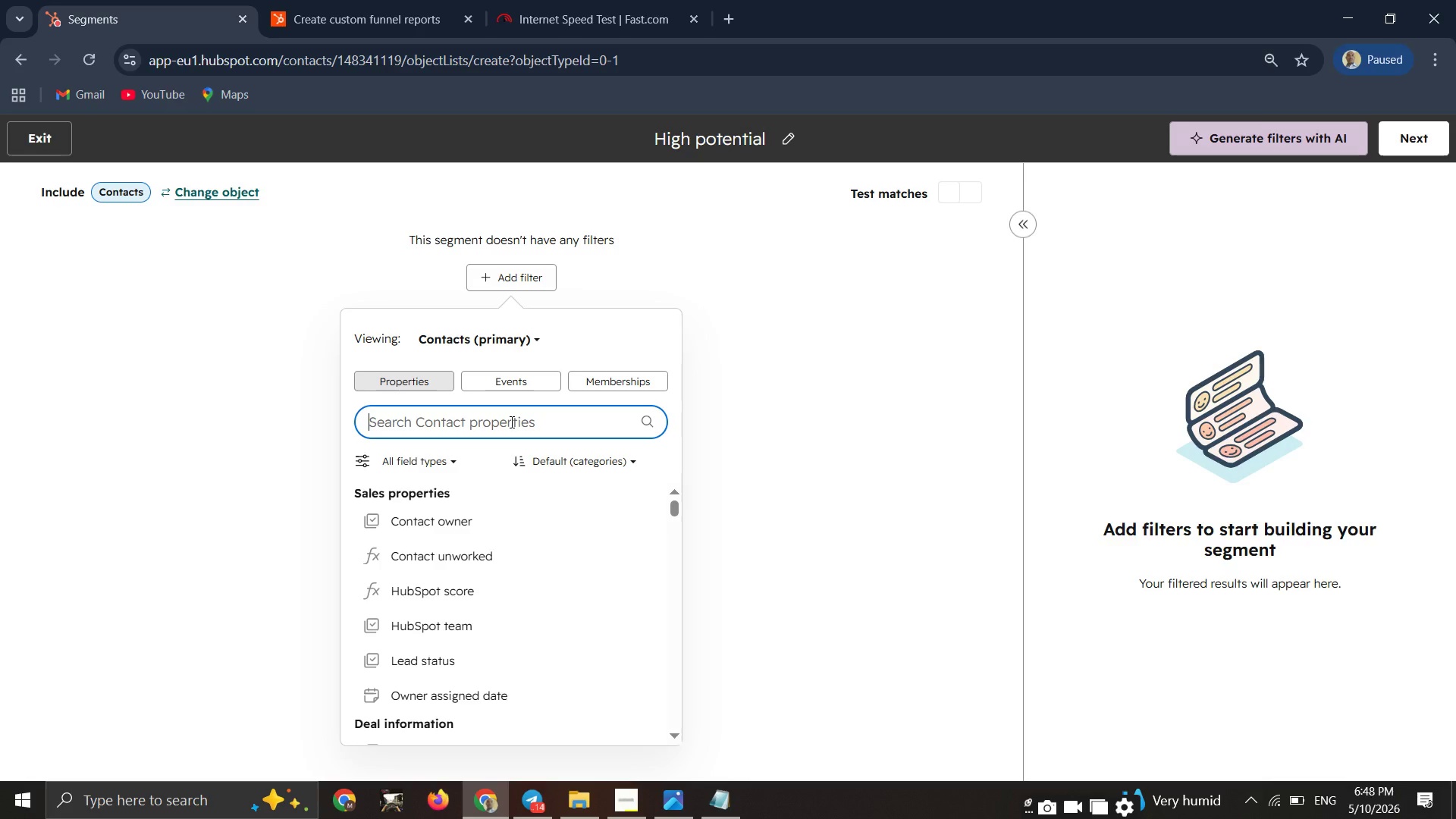 
type(audit)
 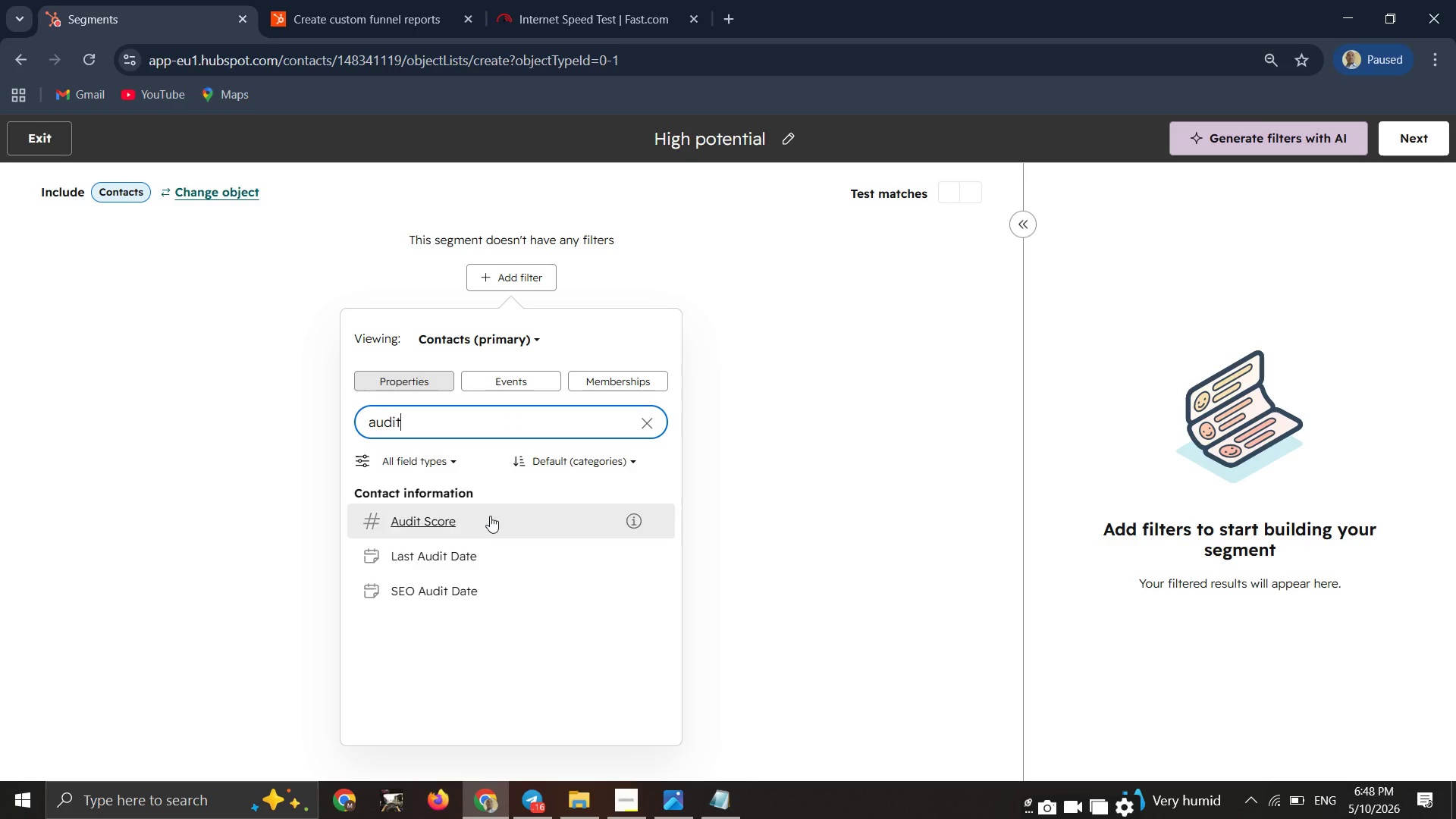 
left_click([489, 516])
 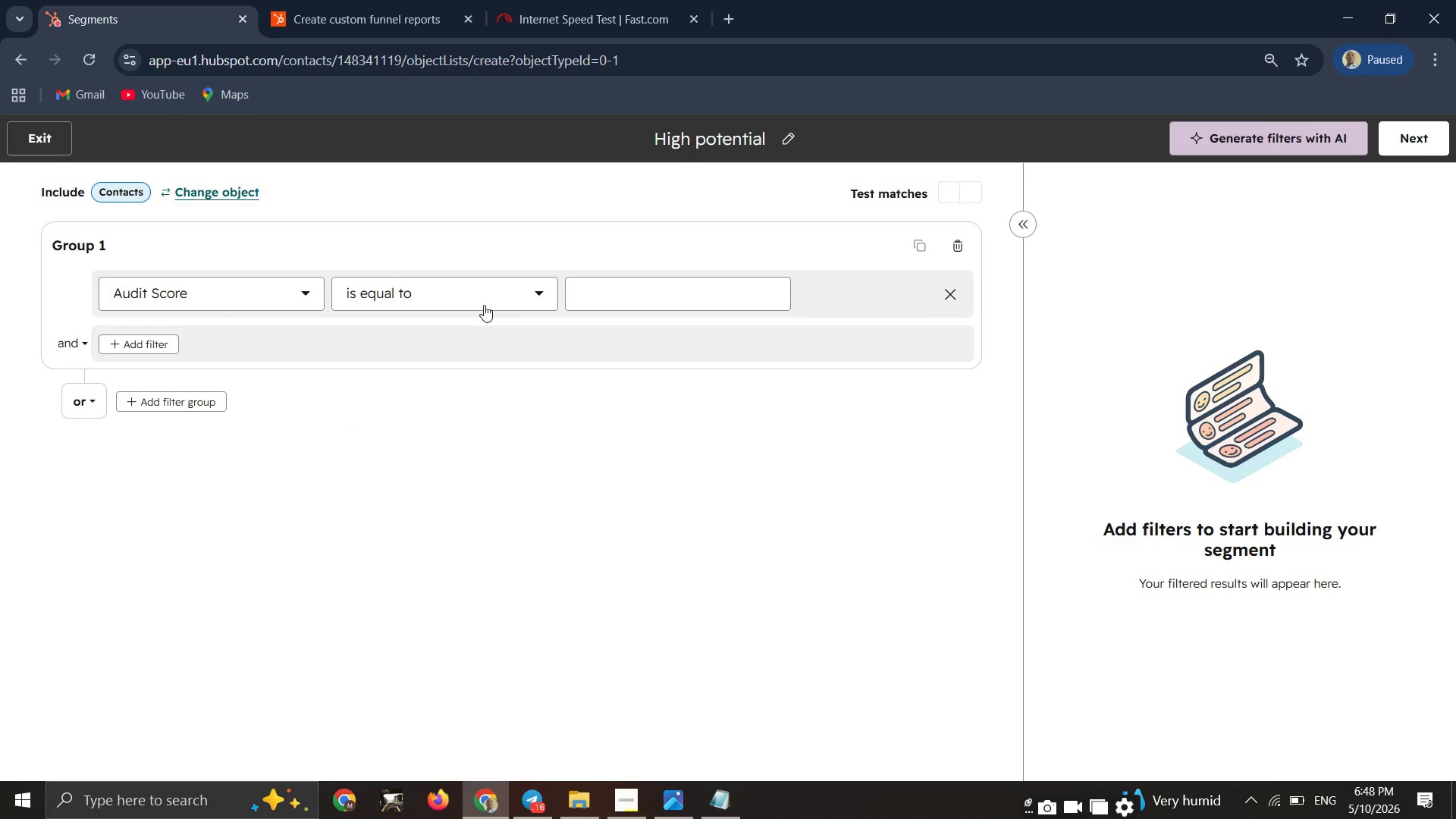 
left_click([484, 305])
 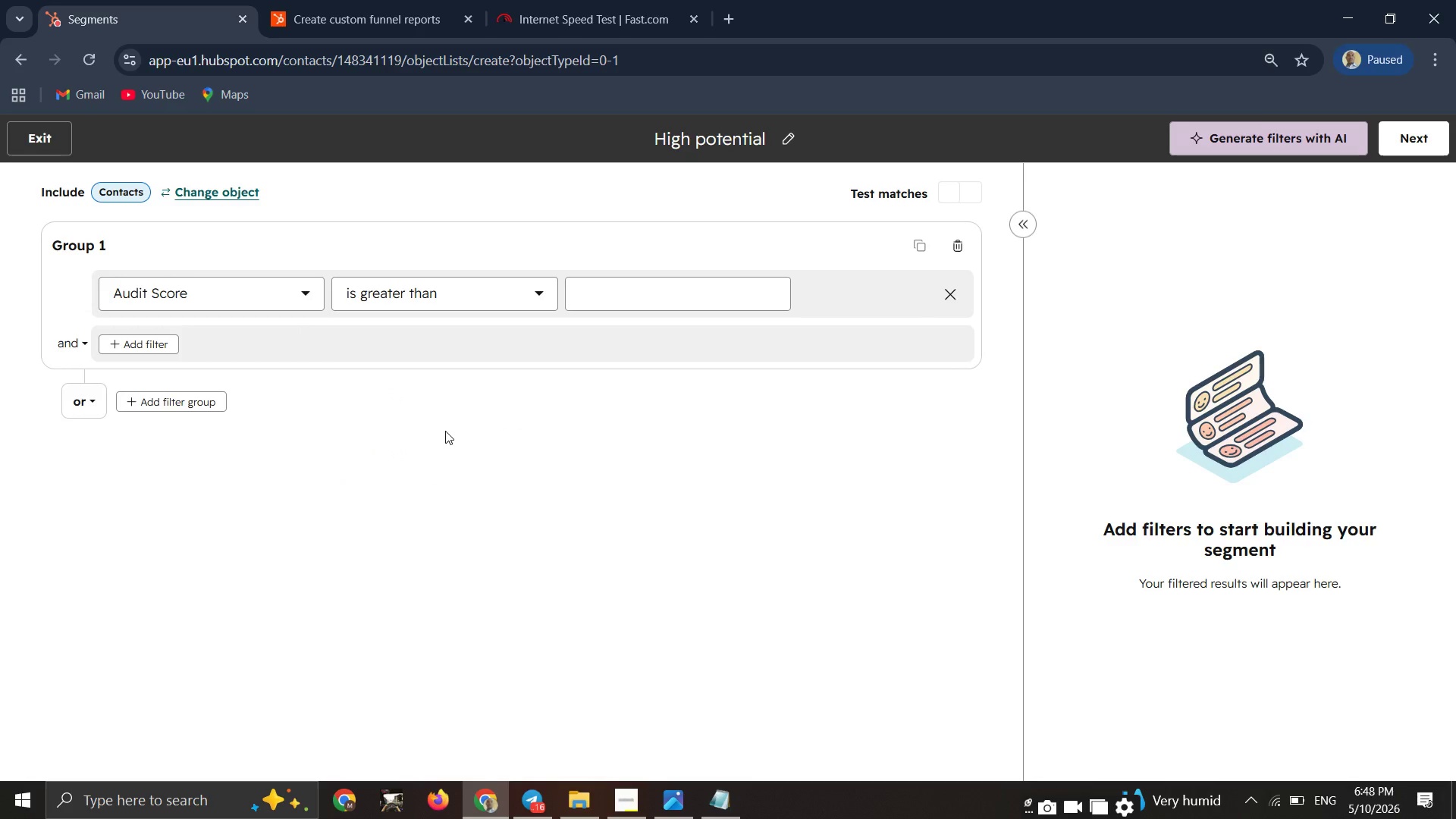 
left_click([607, 284])
 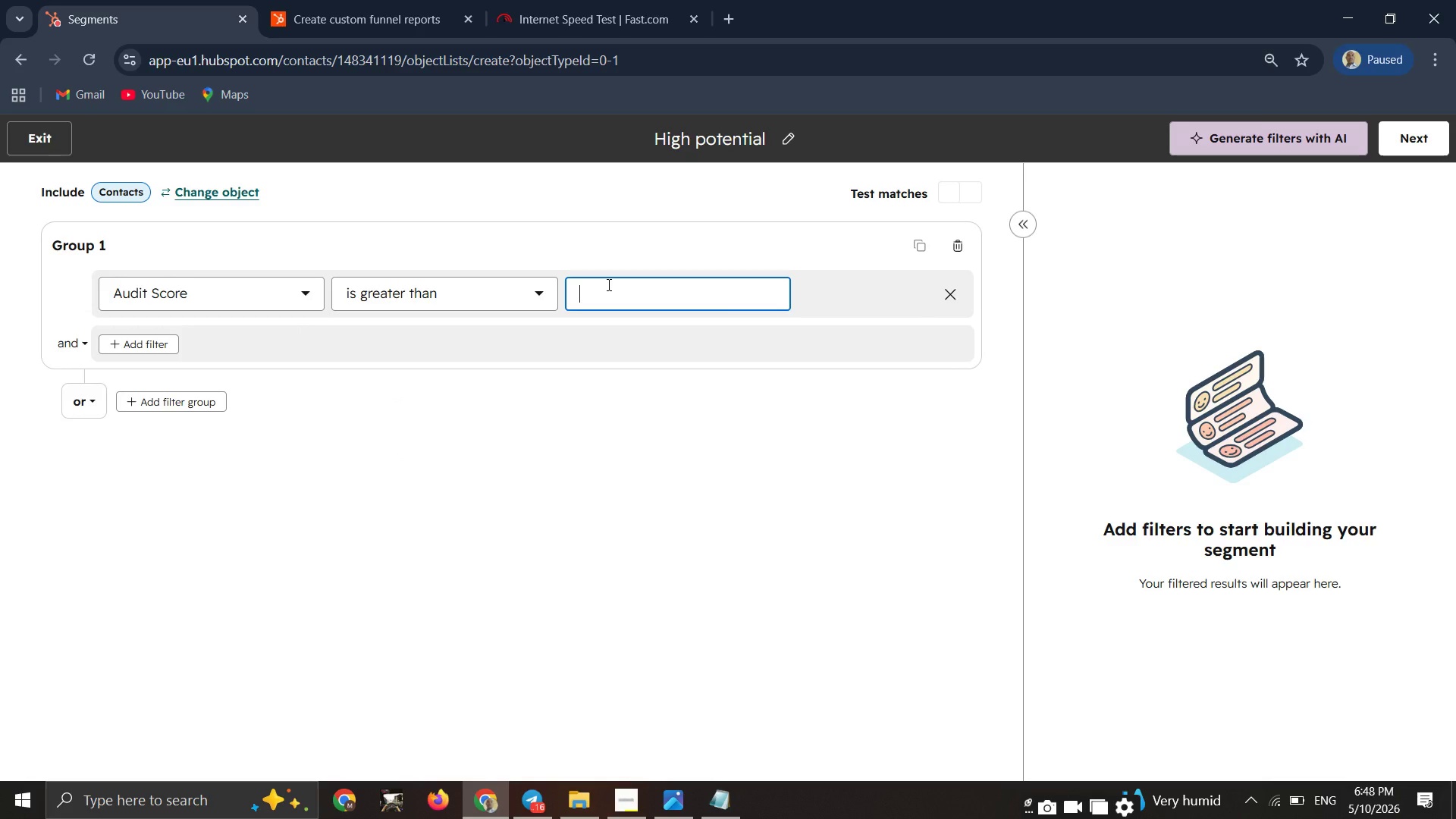 
type(75)
 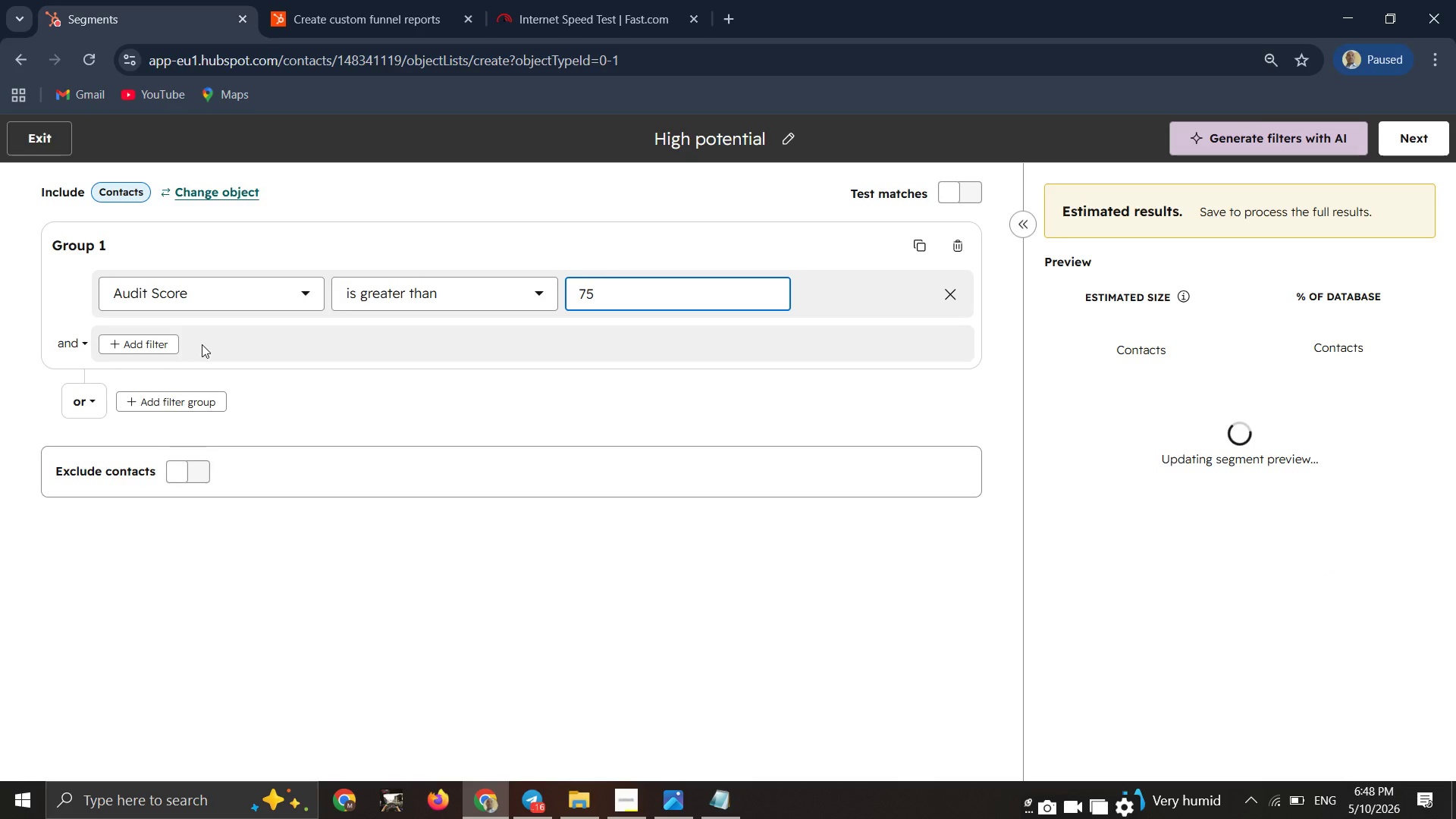 
left_click([139, 344])
 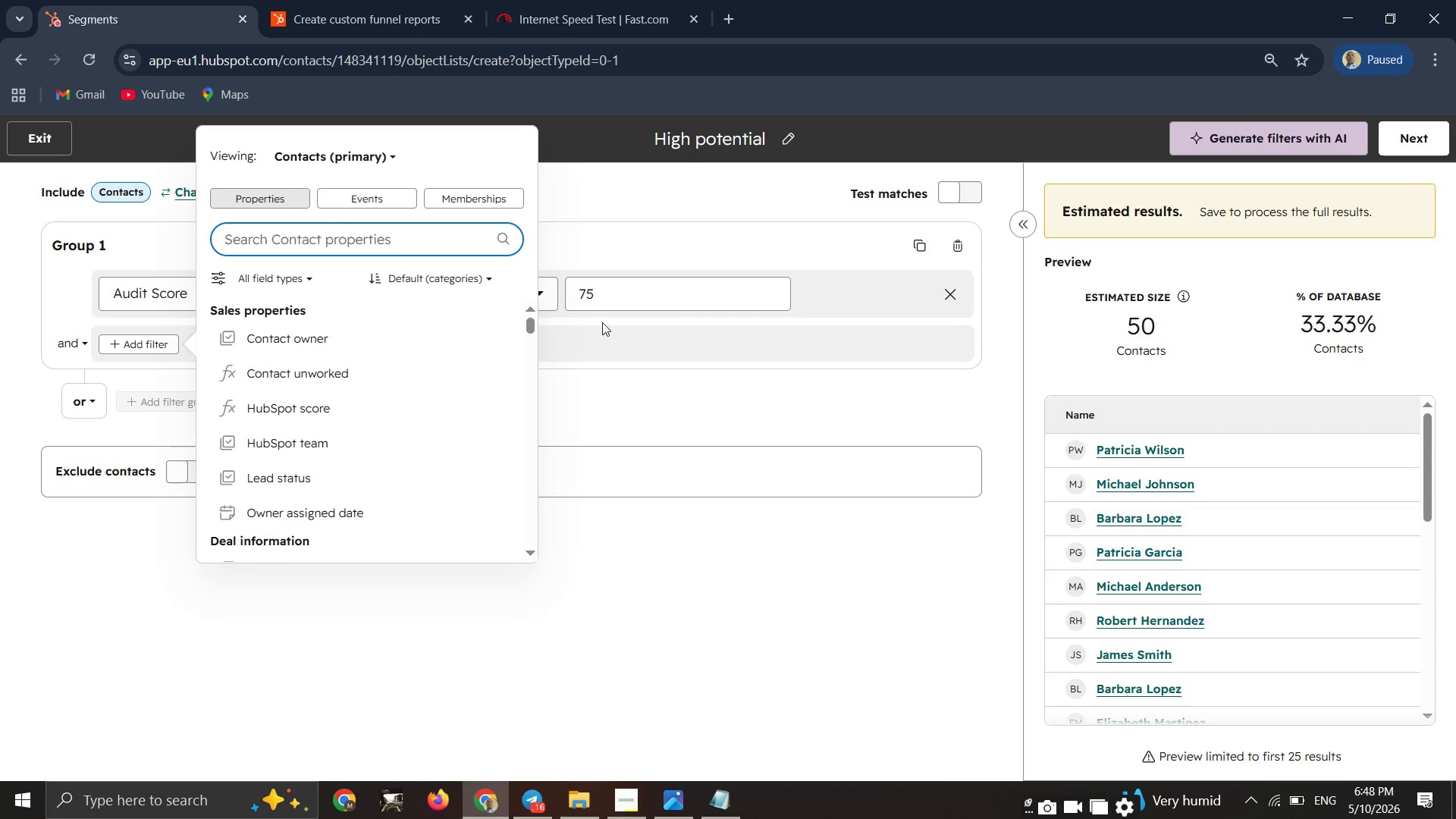 
wait(13.42)
 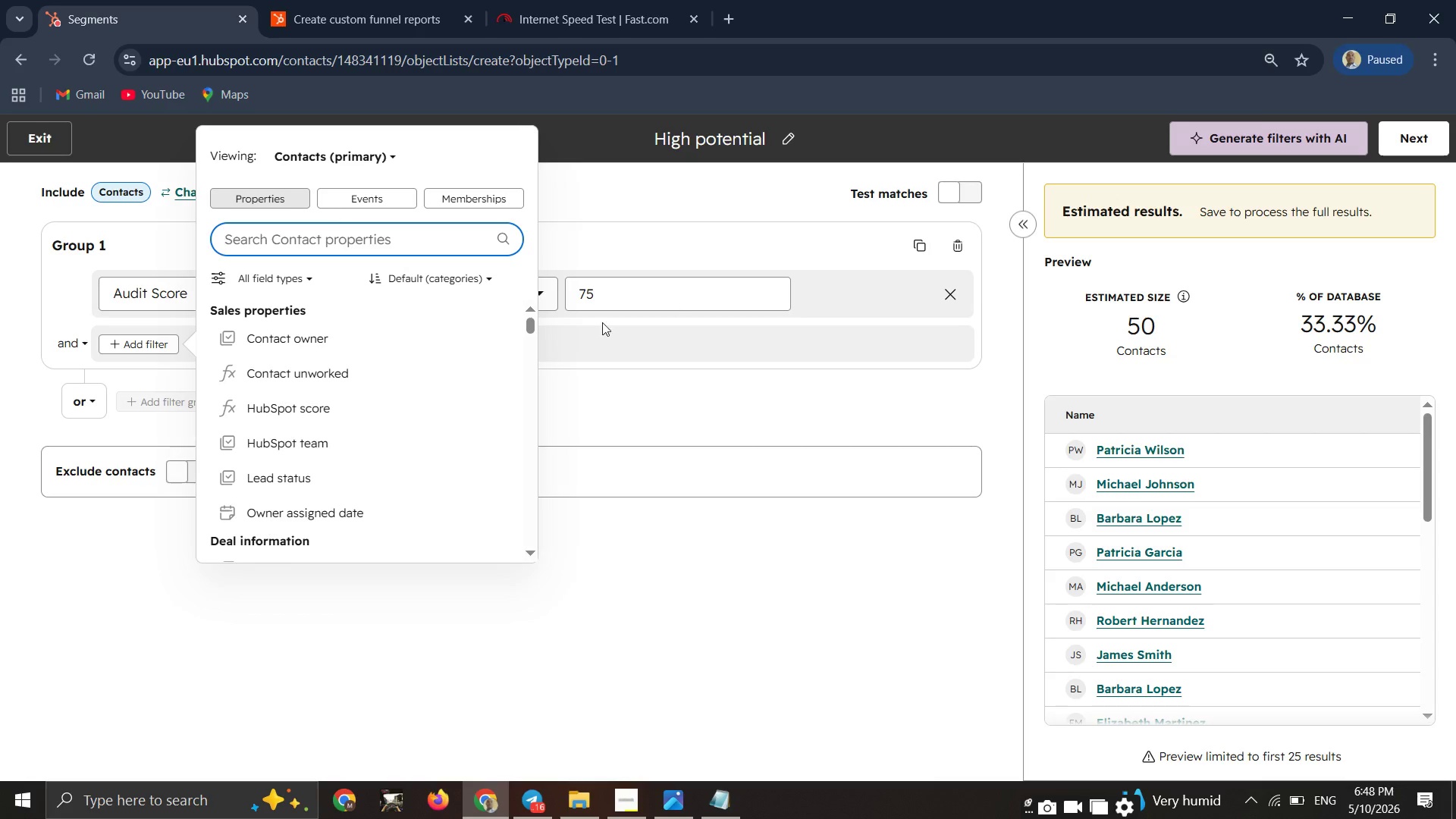 
type(primary heating)
 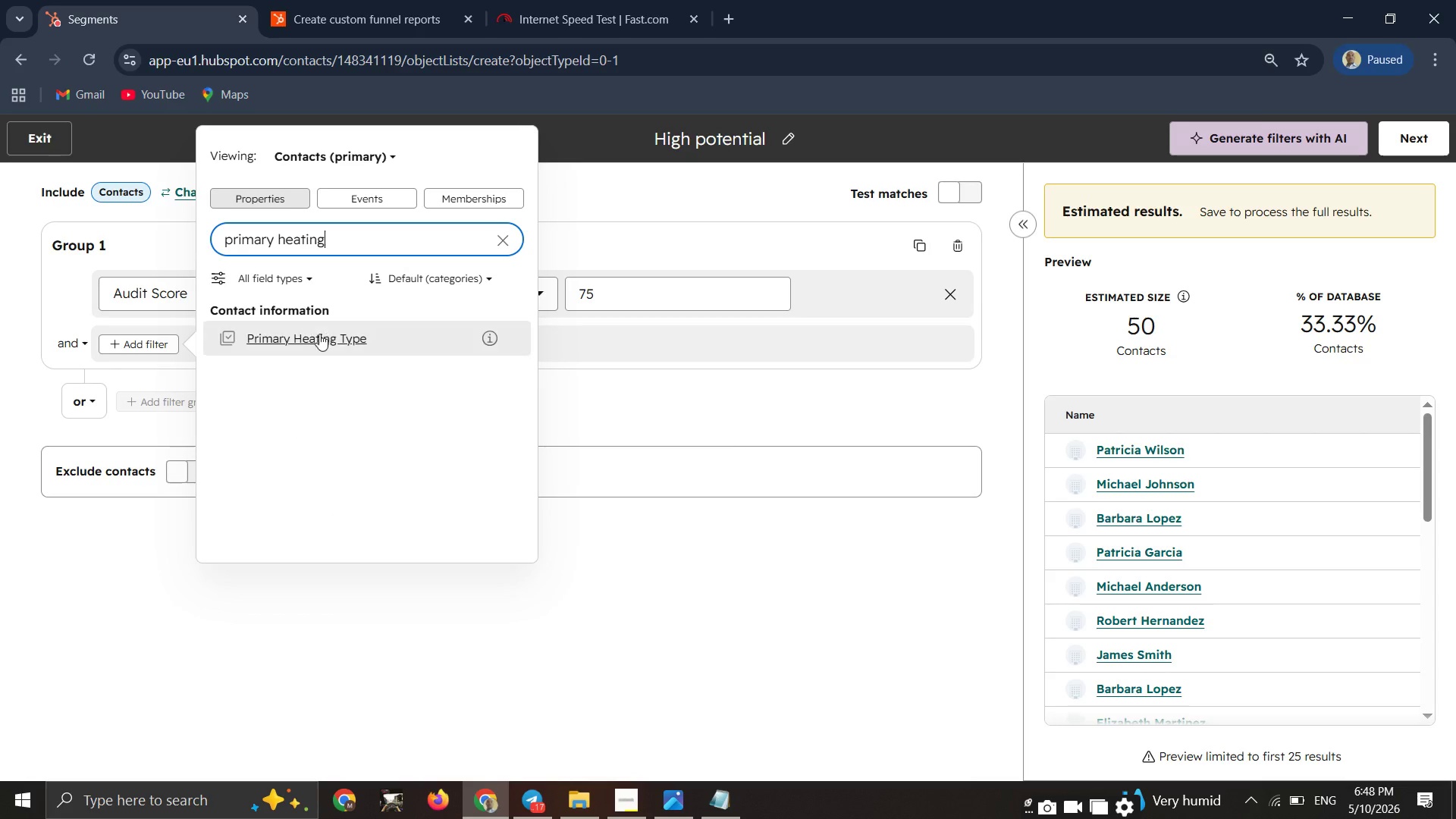 
left_click([320, 336])
 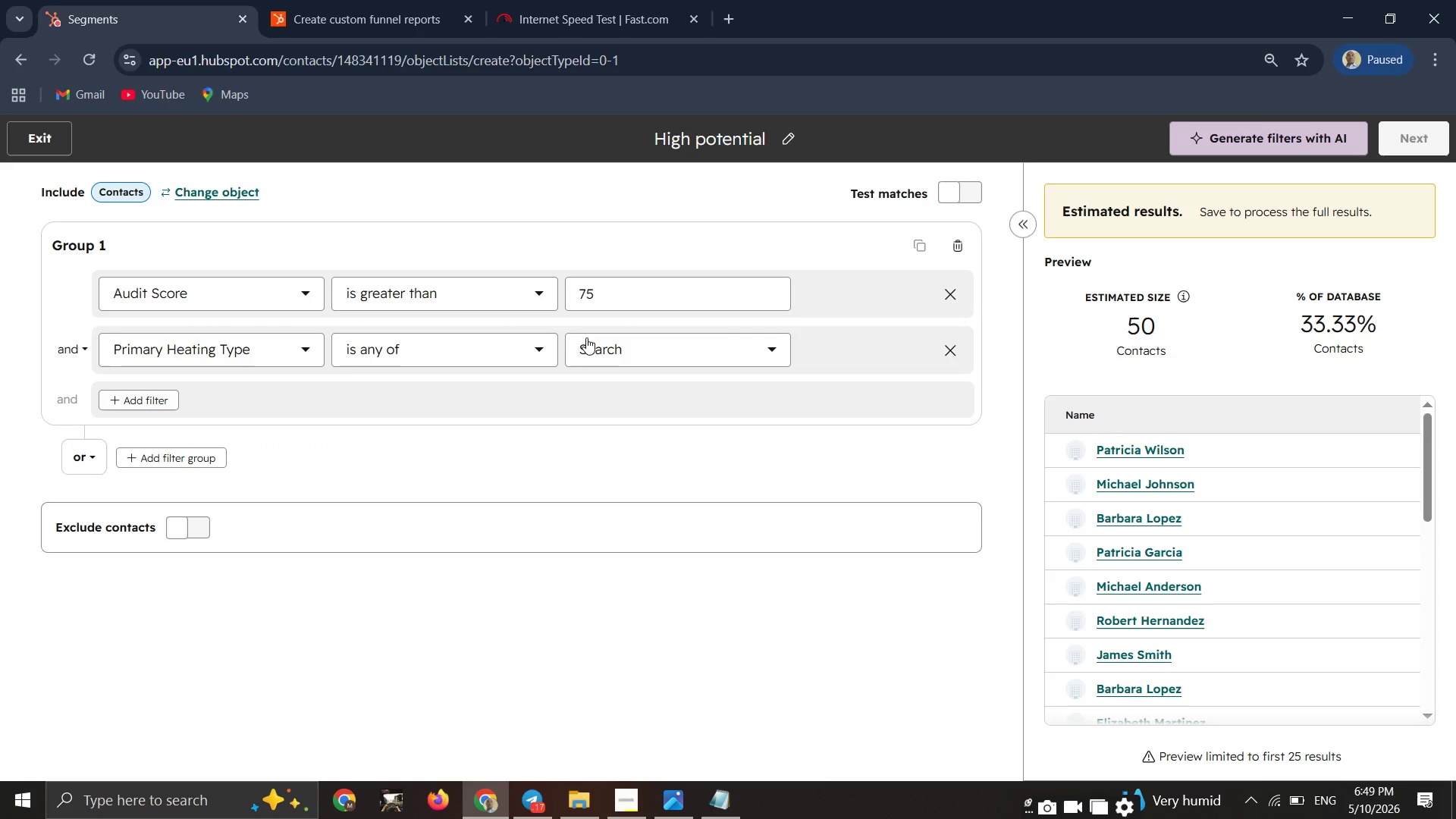 
left_click([586, 337])
 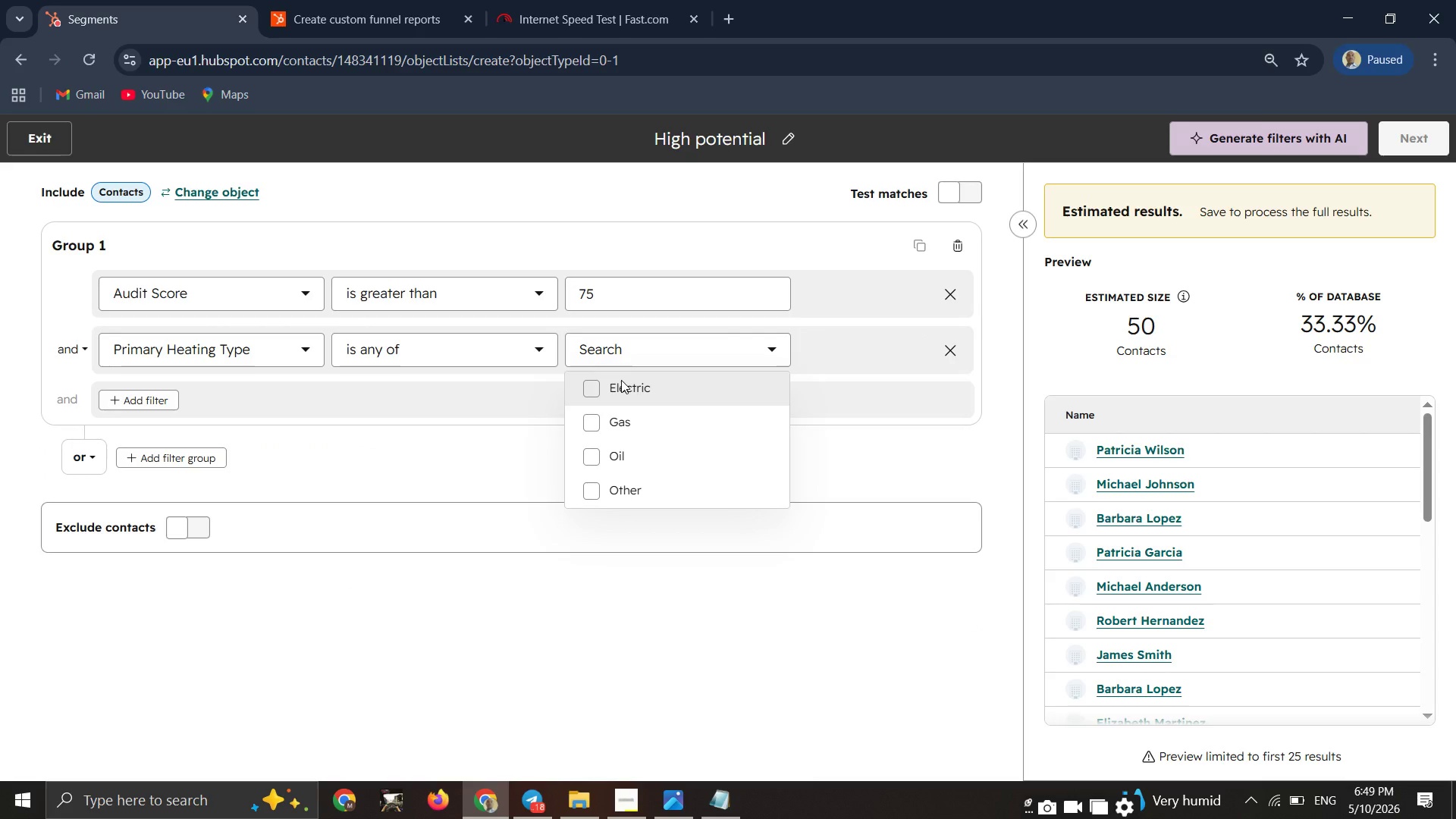 
left_click([621, 381])
 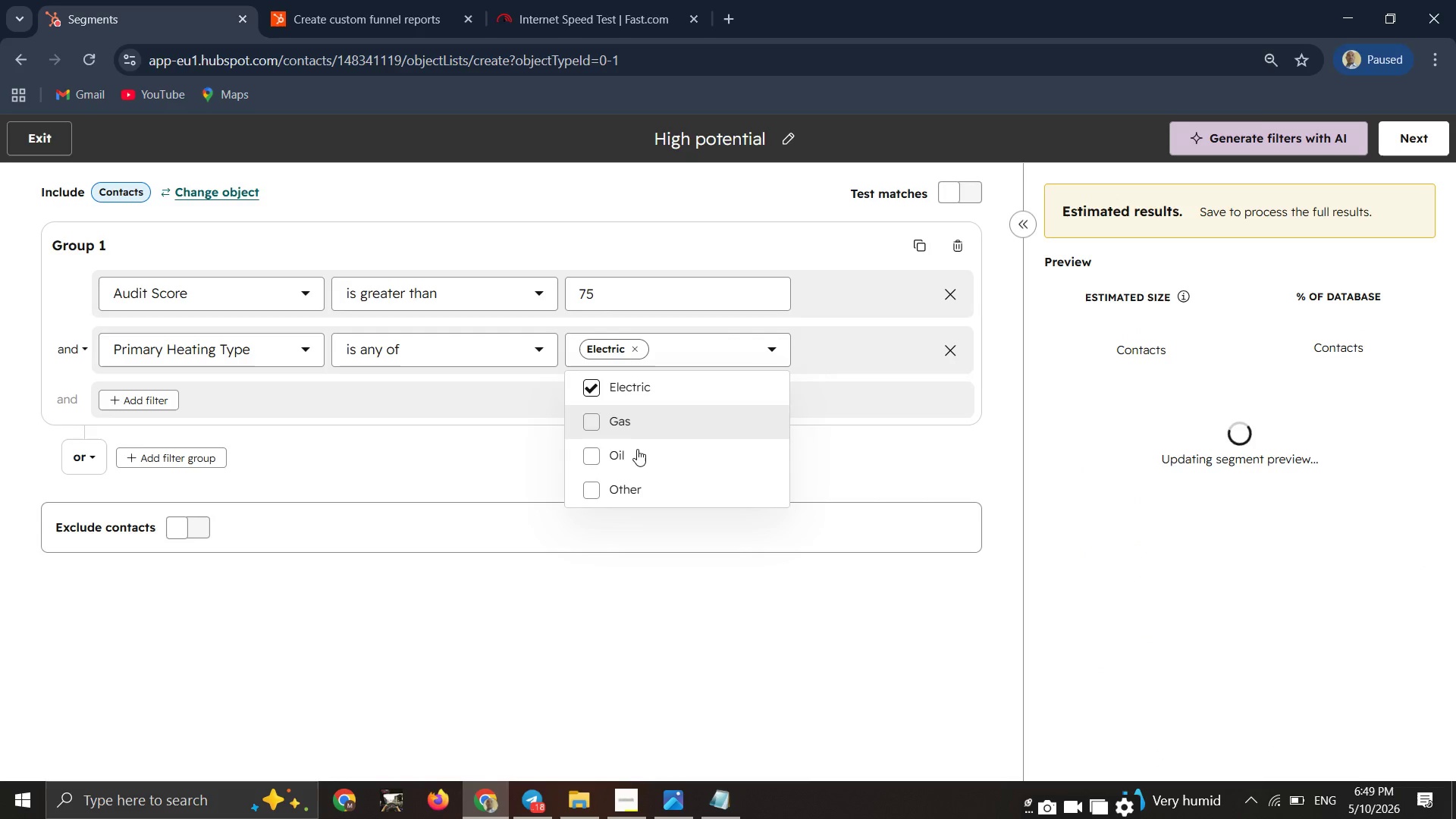 
left_click([637, 454])
 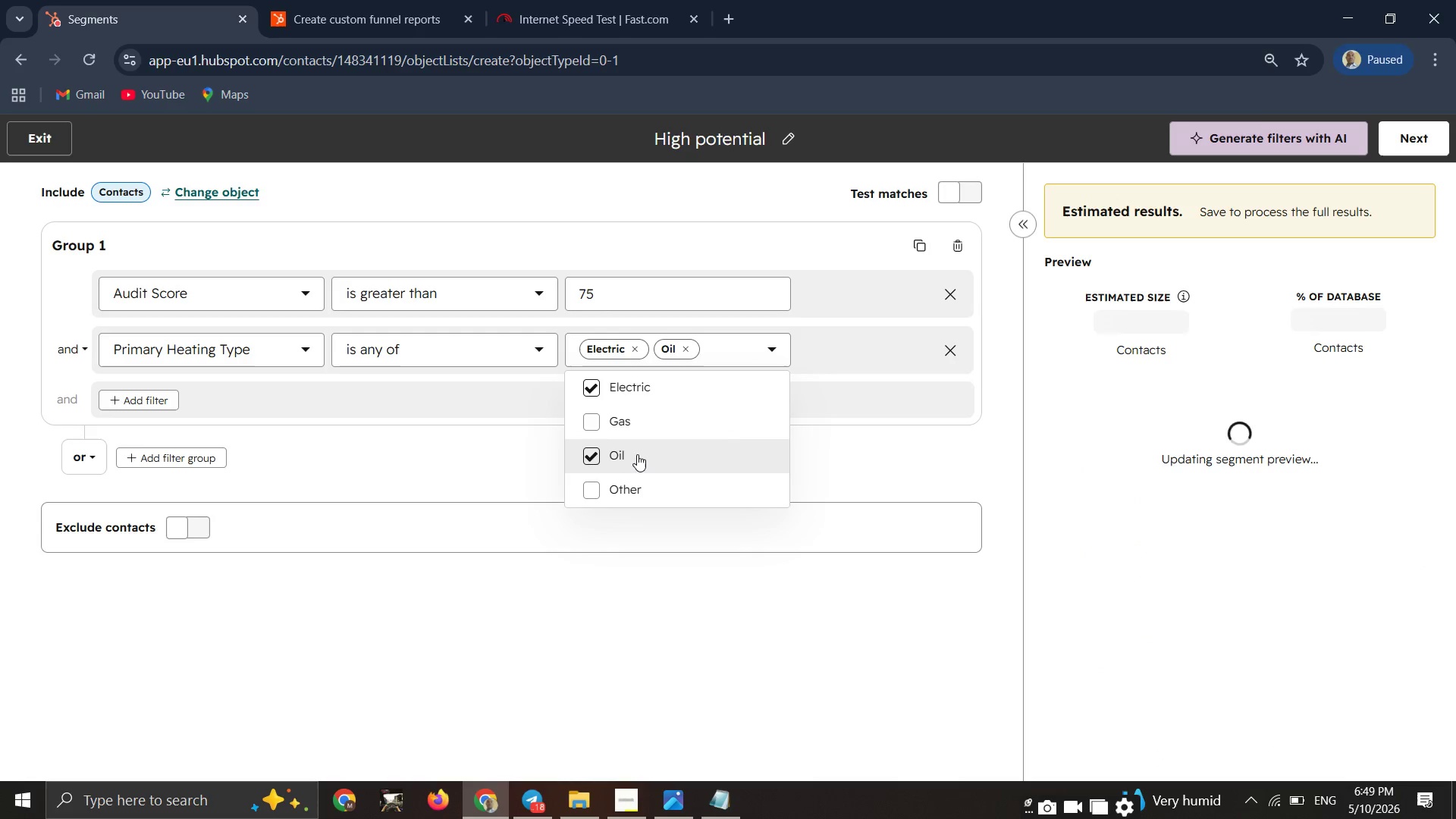 
wait(5.7)
 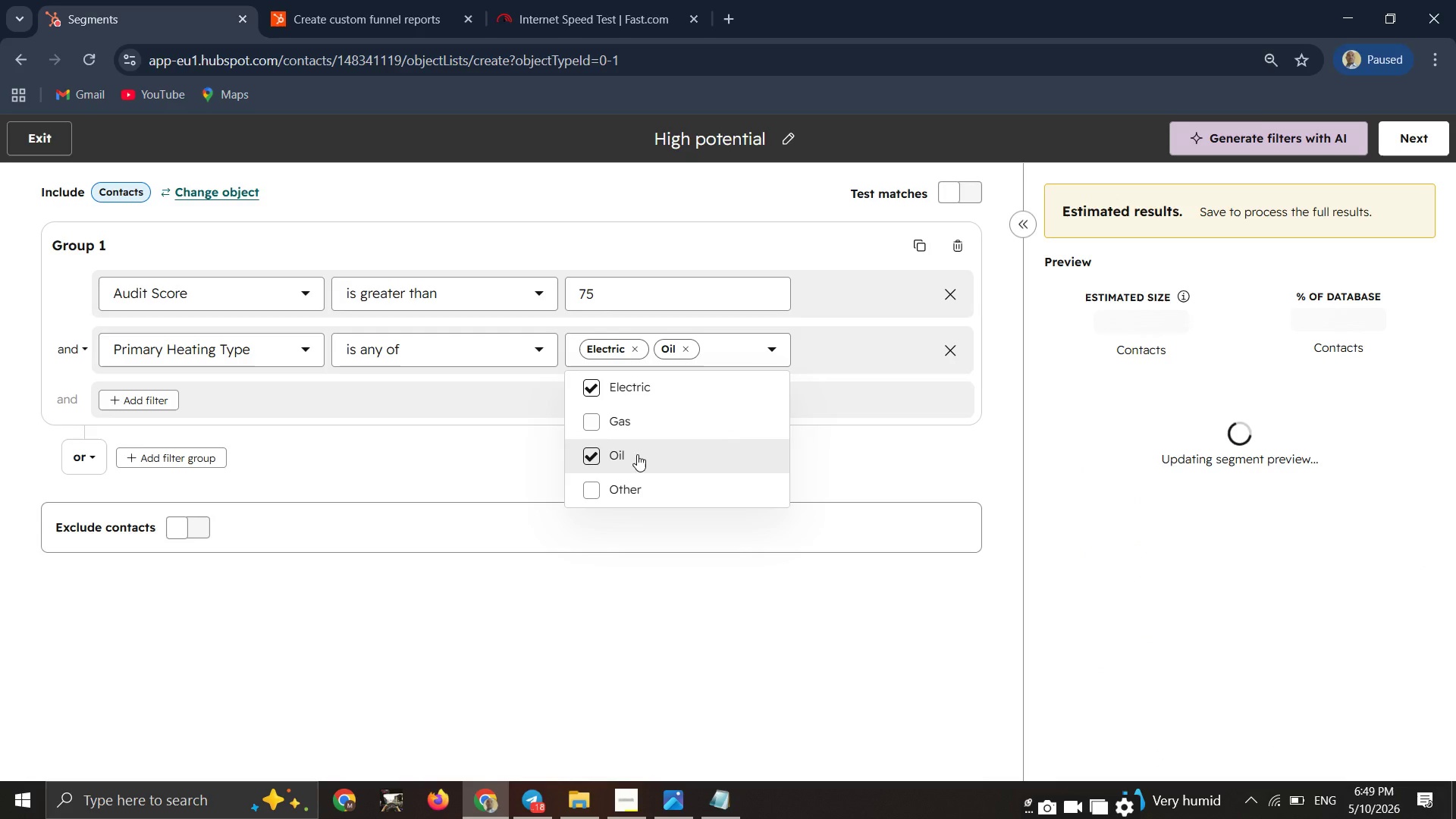 
left_click([845, 468])
 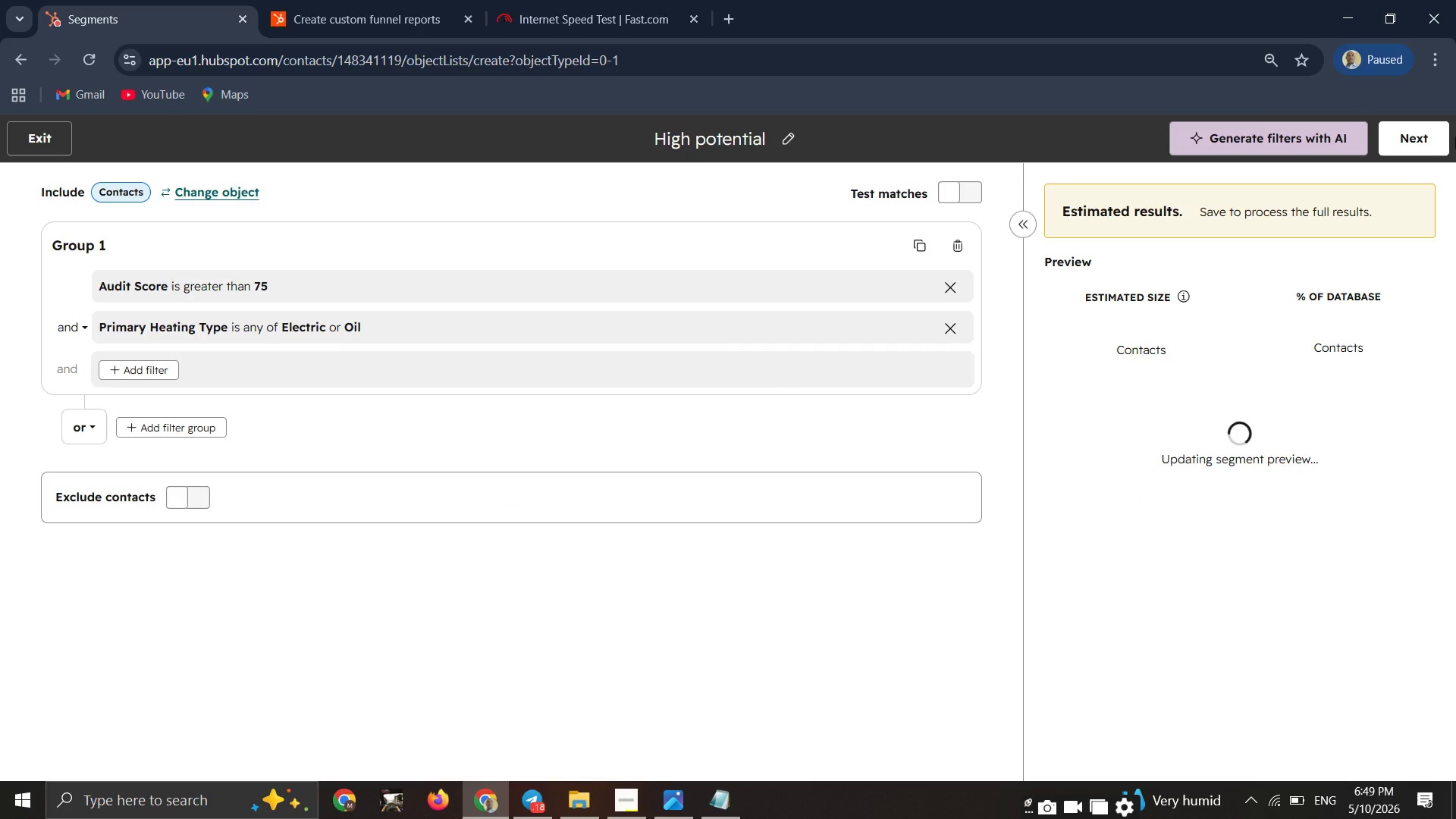 
left_click([1425, 136])
 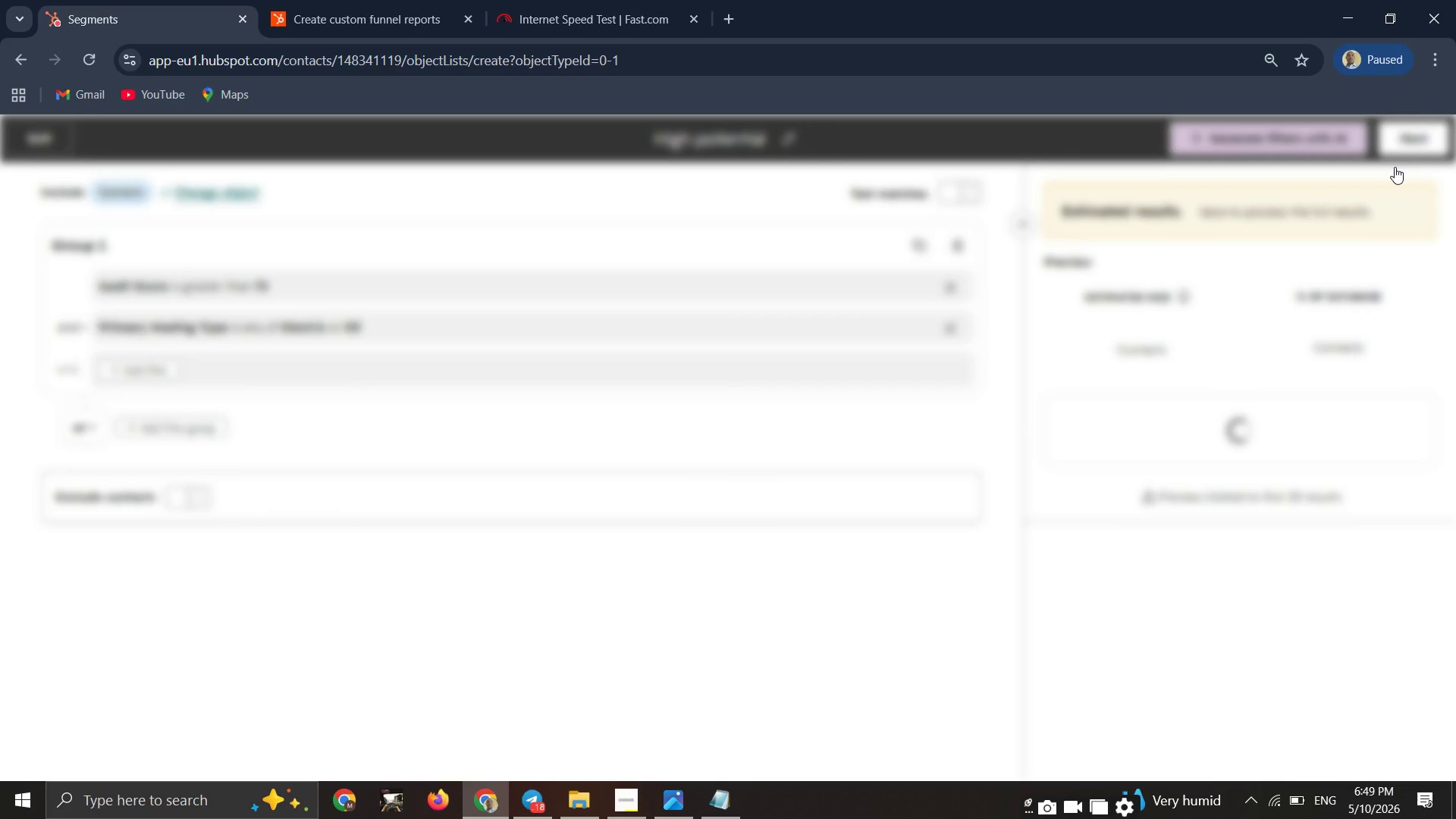 
left_click([985, 735])
 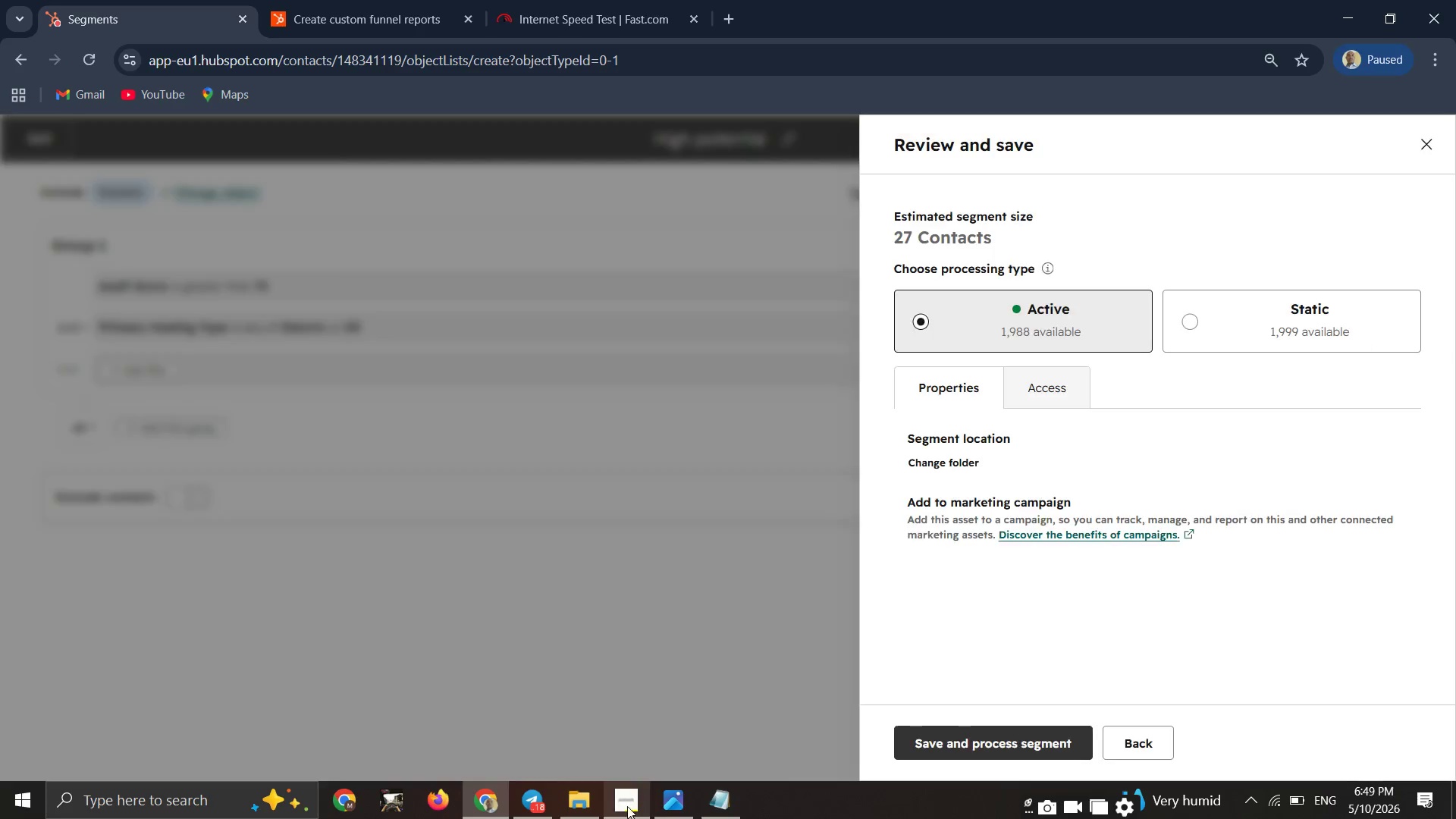 
left_click([626, 806])
 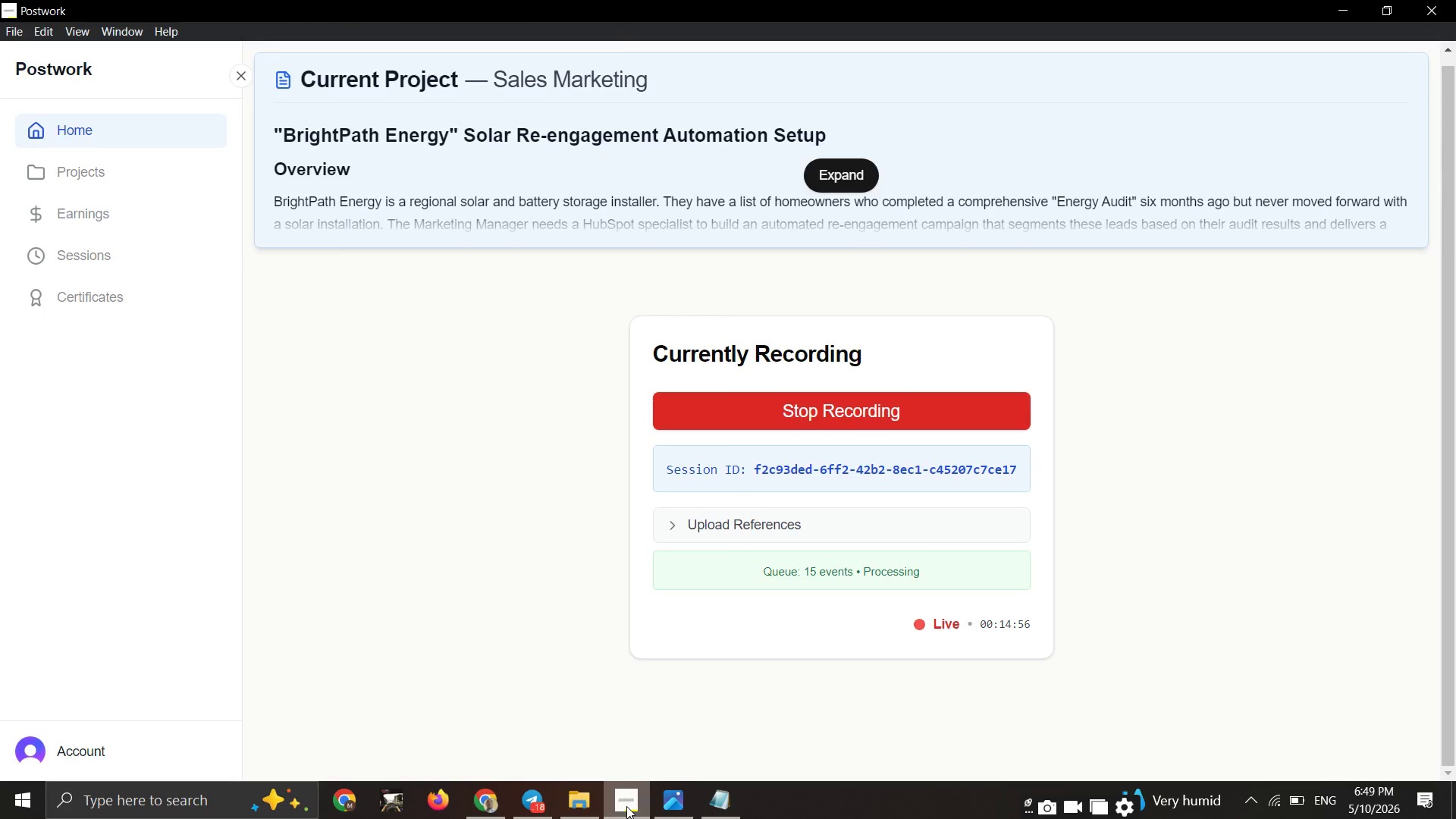 
left_click([626, 806])
 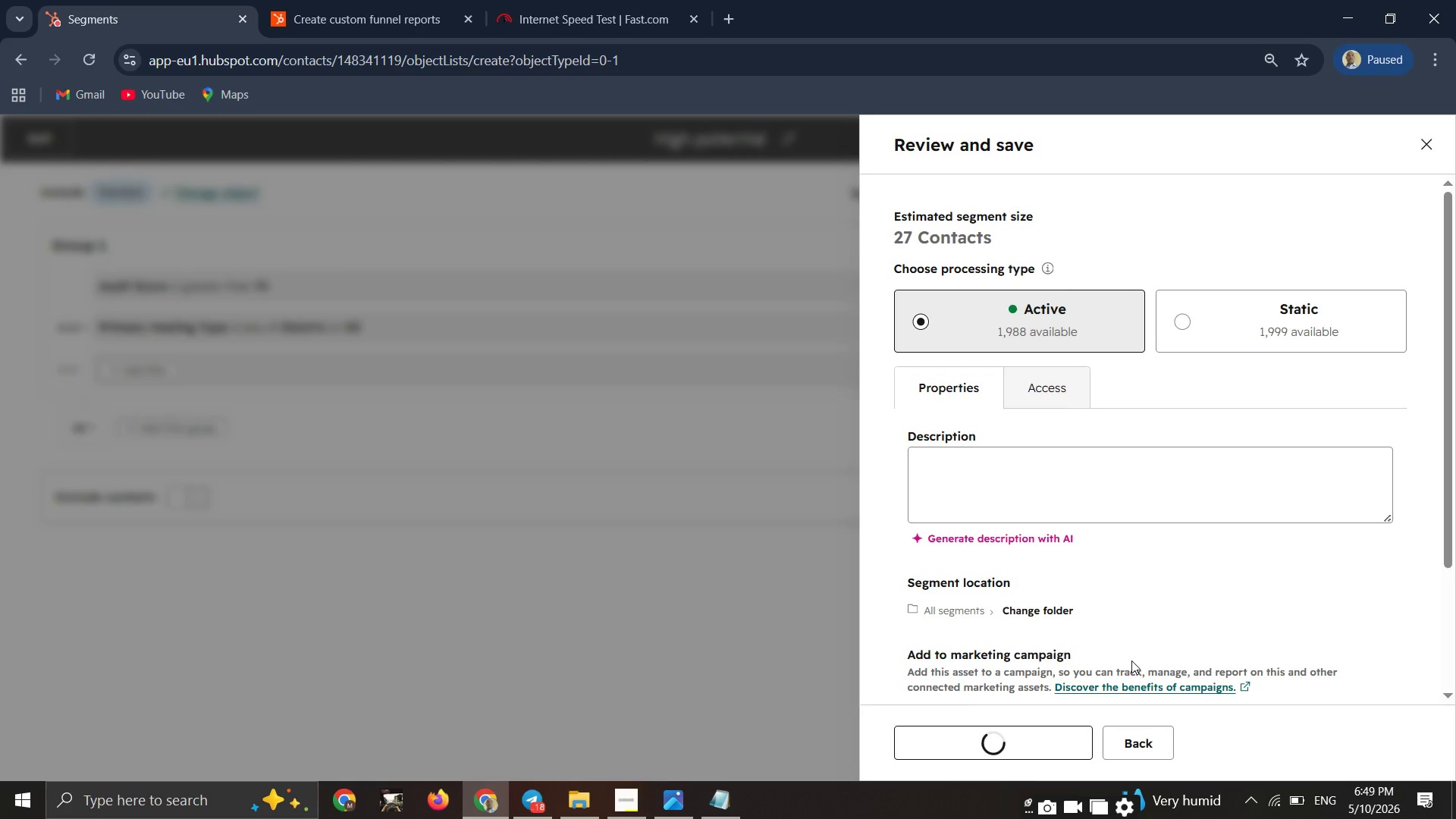 
wait(6.89)
 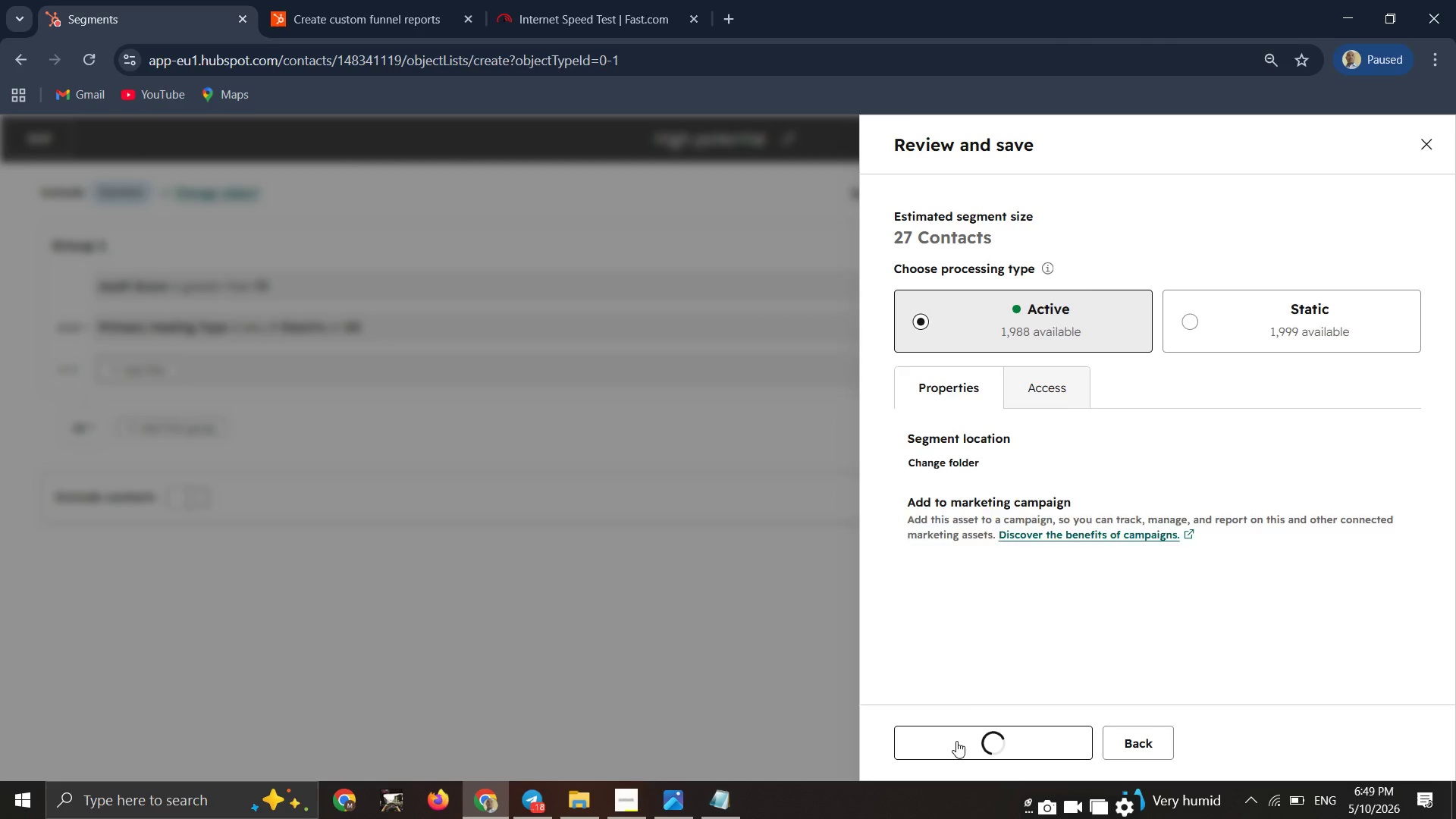 
scroll: coordinate [1161, 576], scroll_direction: down, amount: 1.0
 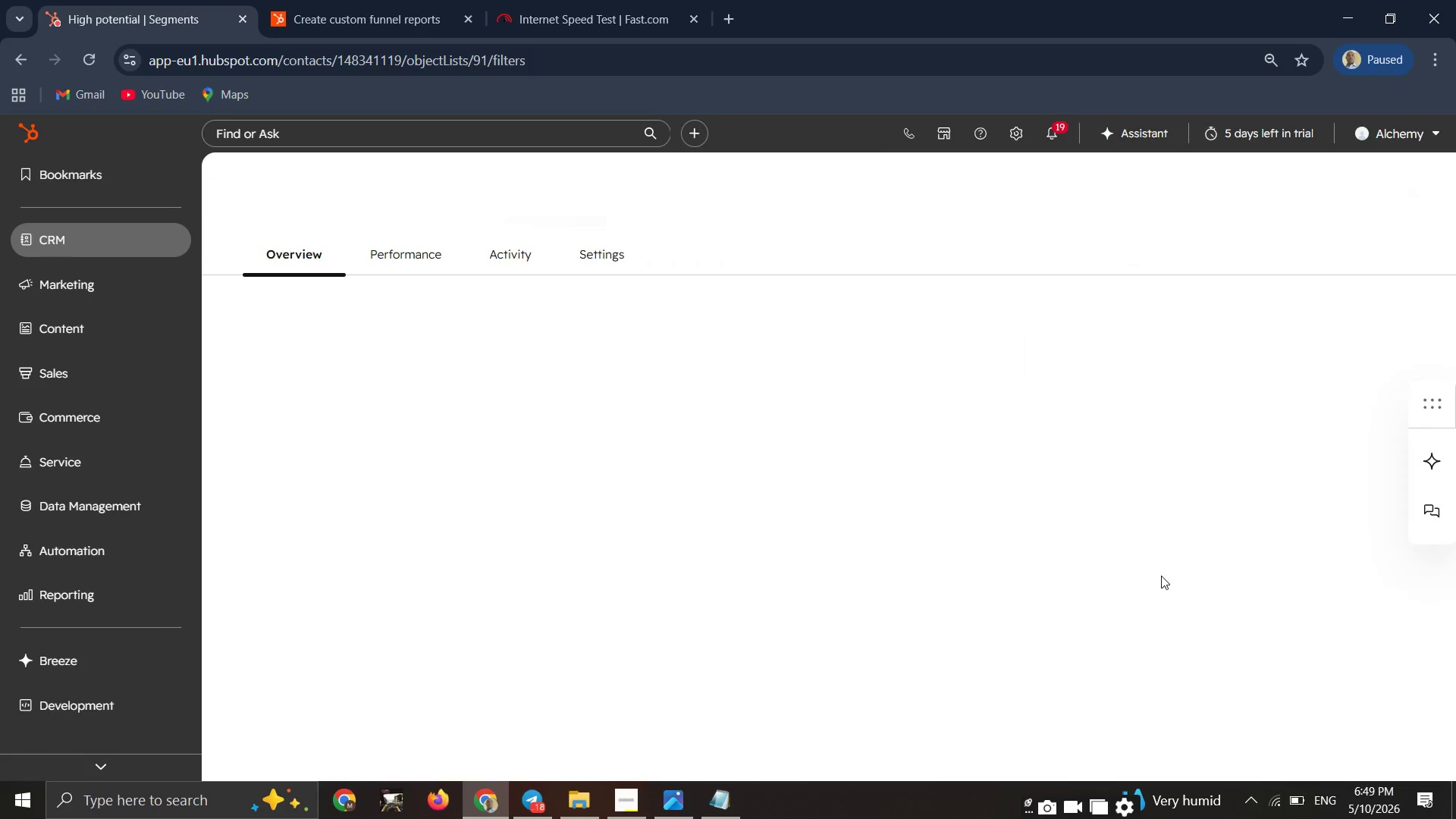 
scroll: coordinate [1161, 576], scroll_direction: up, amount: 1.0
 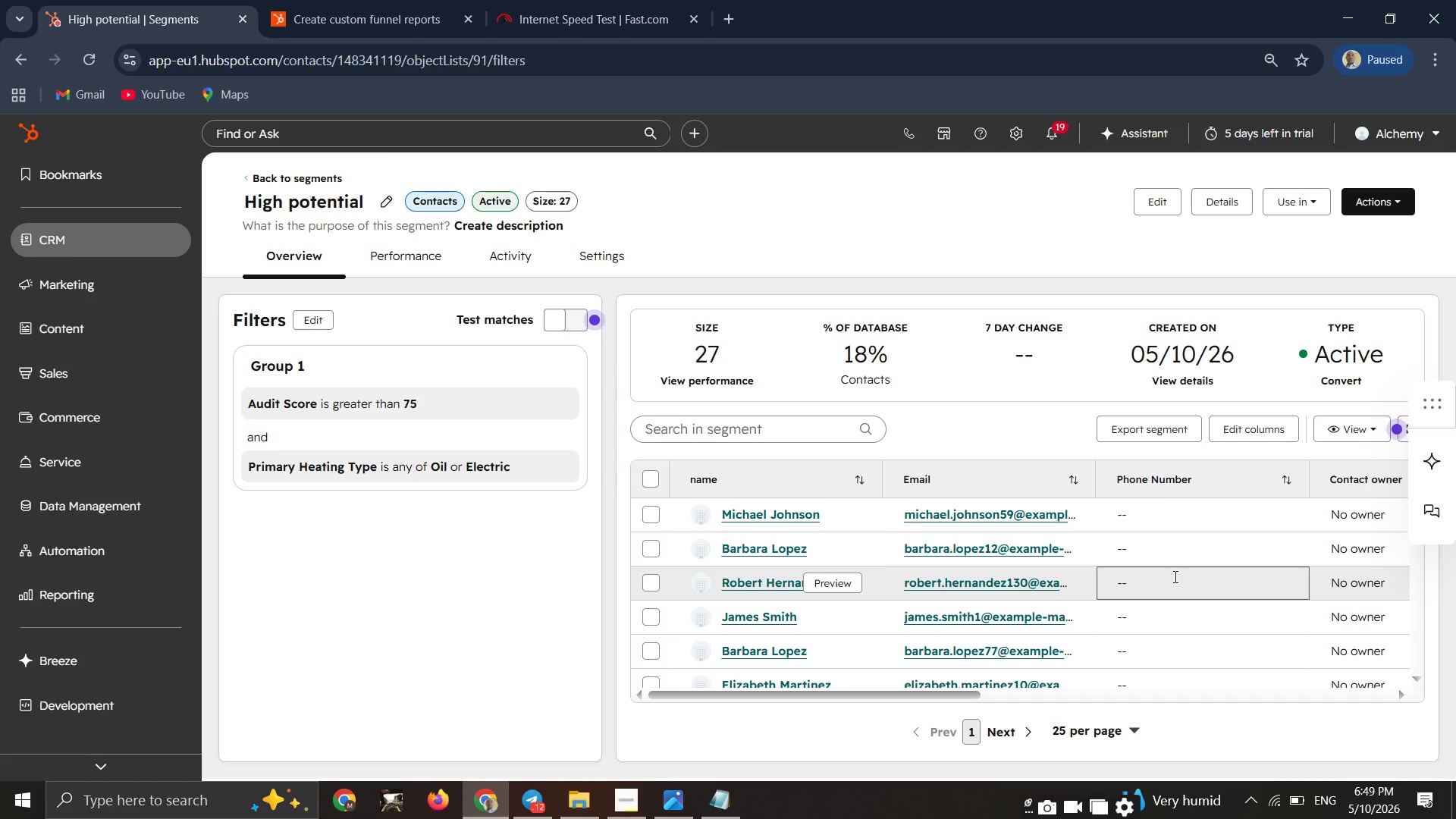 
wait(26.28)
 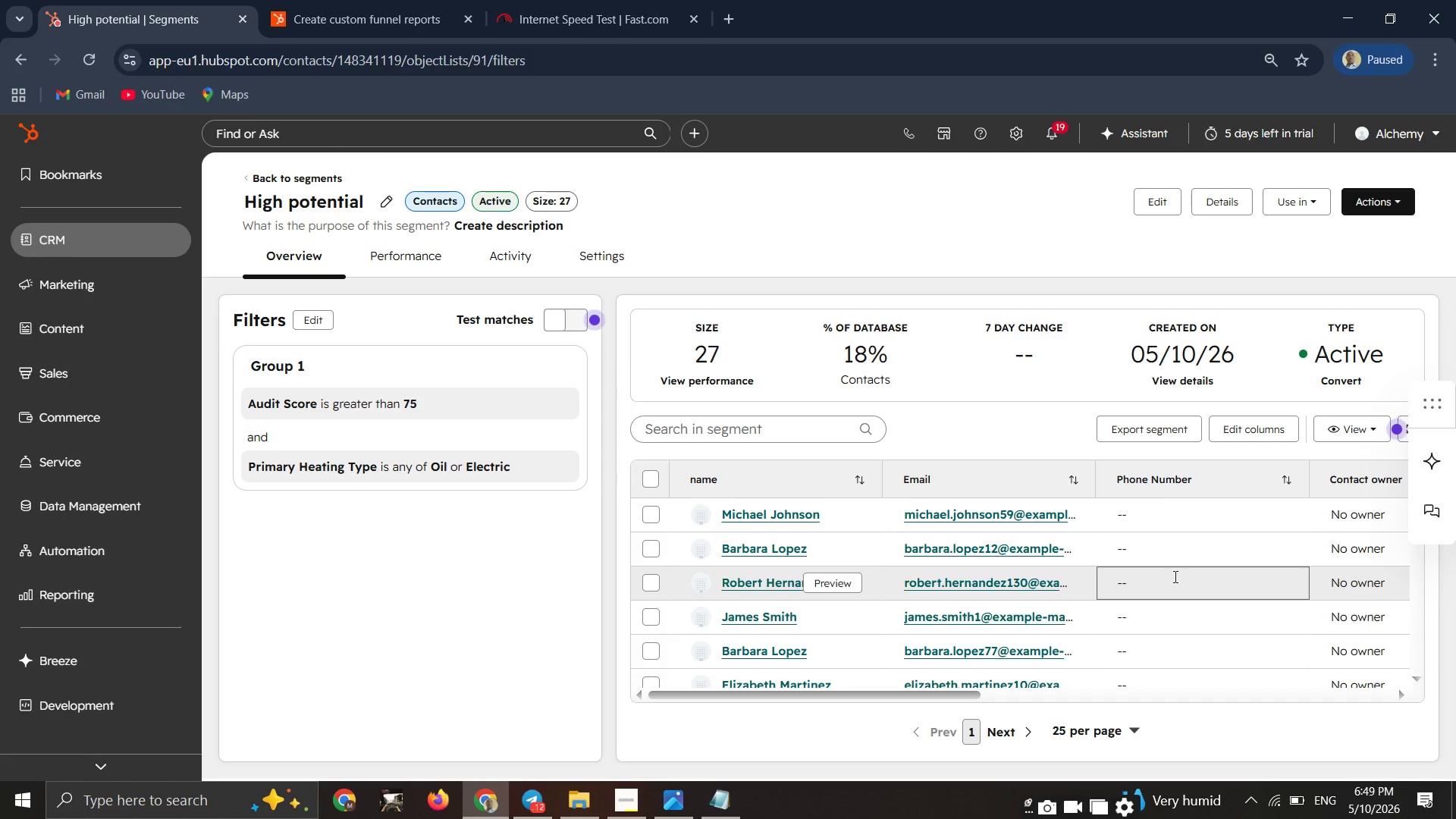 
left_click([281, 175])
 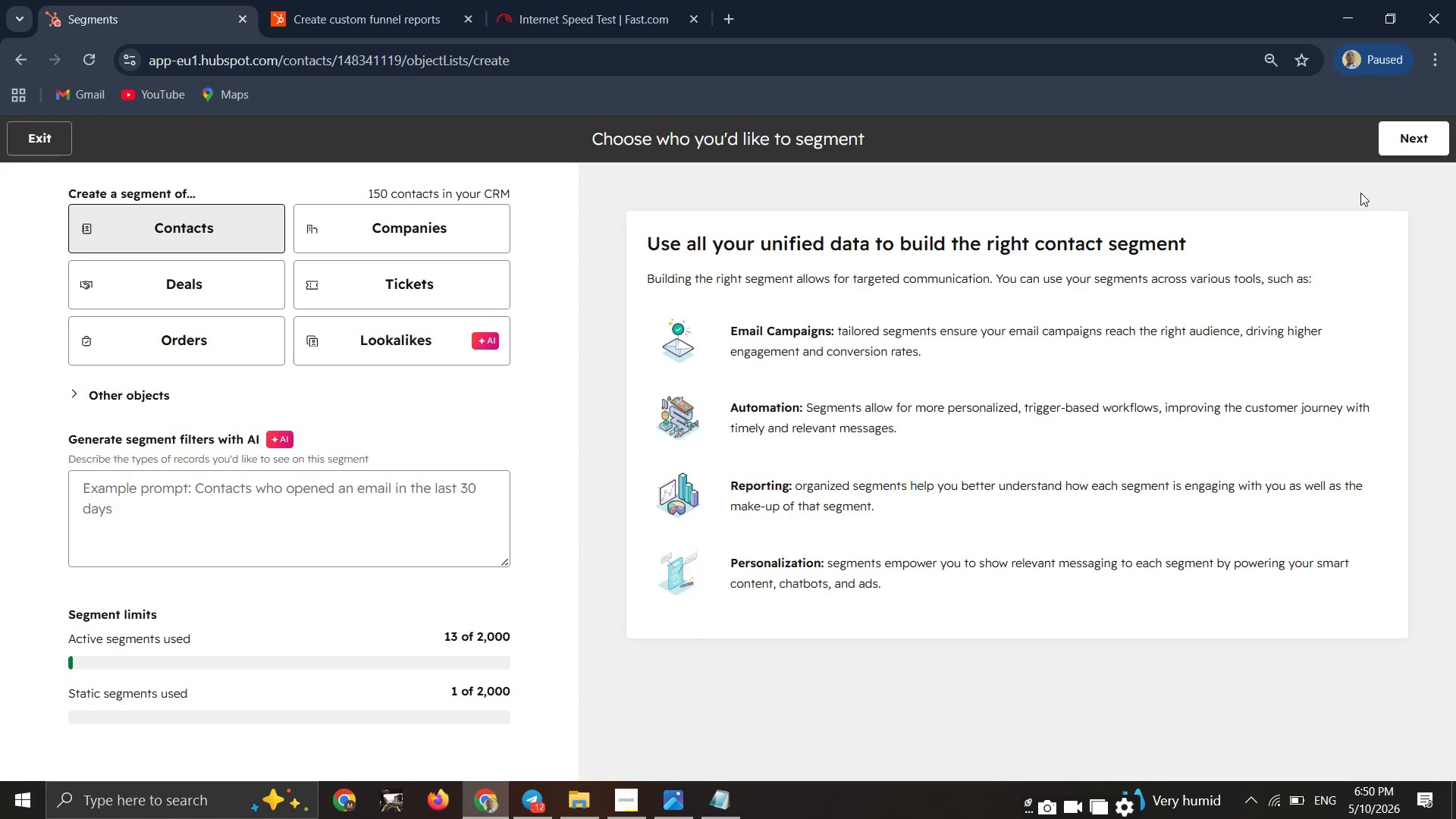 
wait(11.09)
 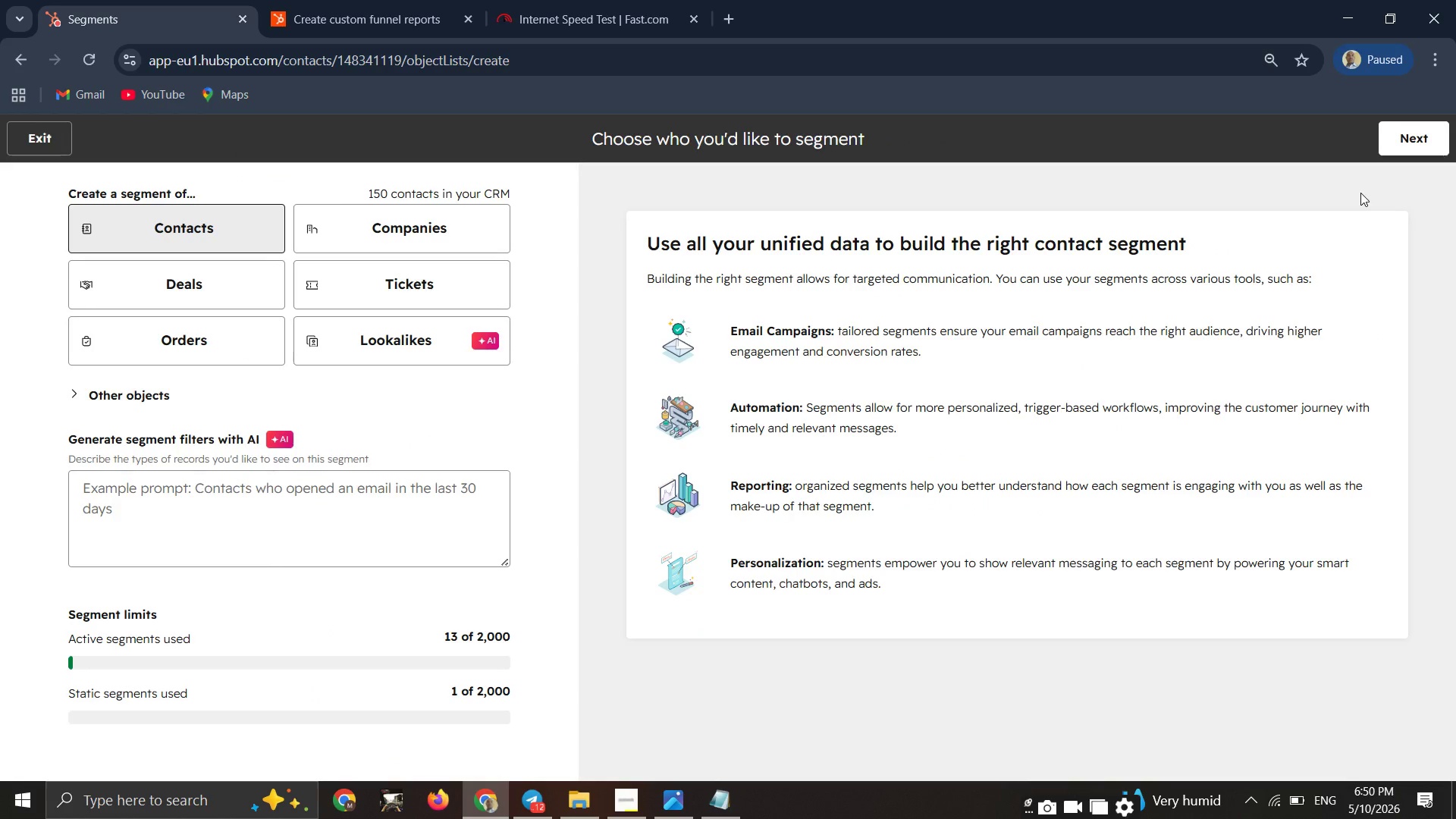 
left_click([1410, 130])
 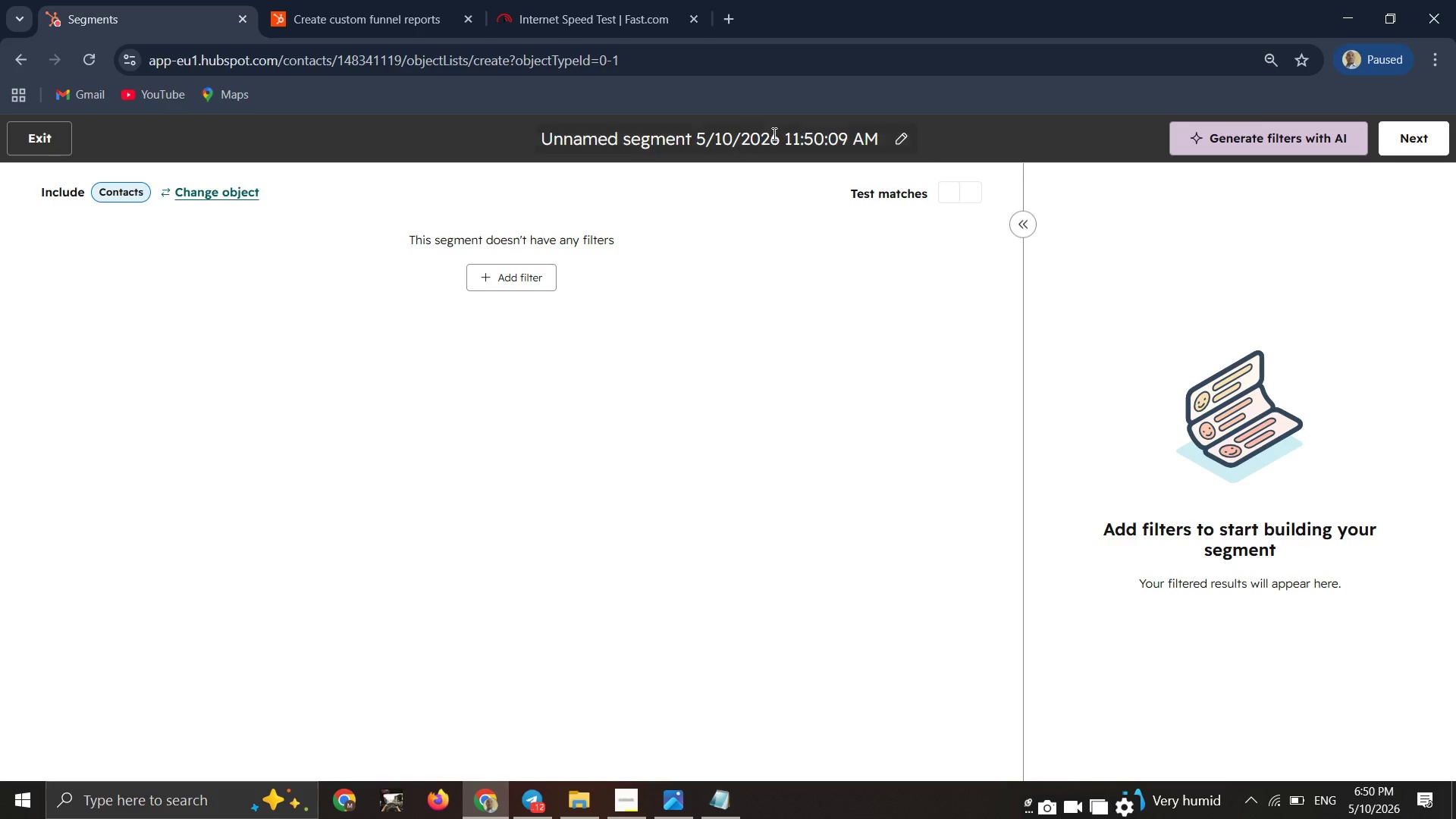 
left_click([757, 139])
 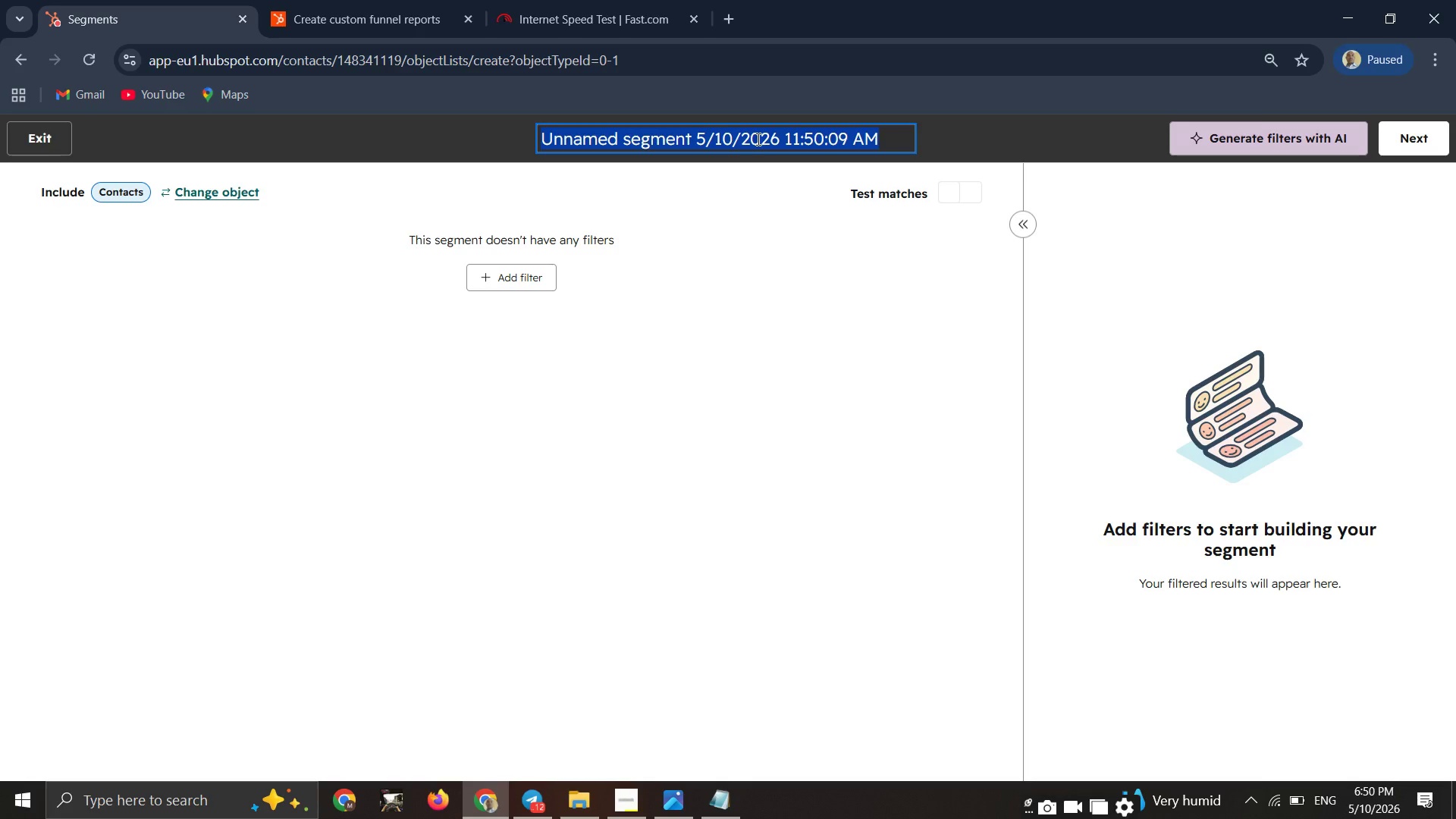 
type(General Nurt)
 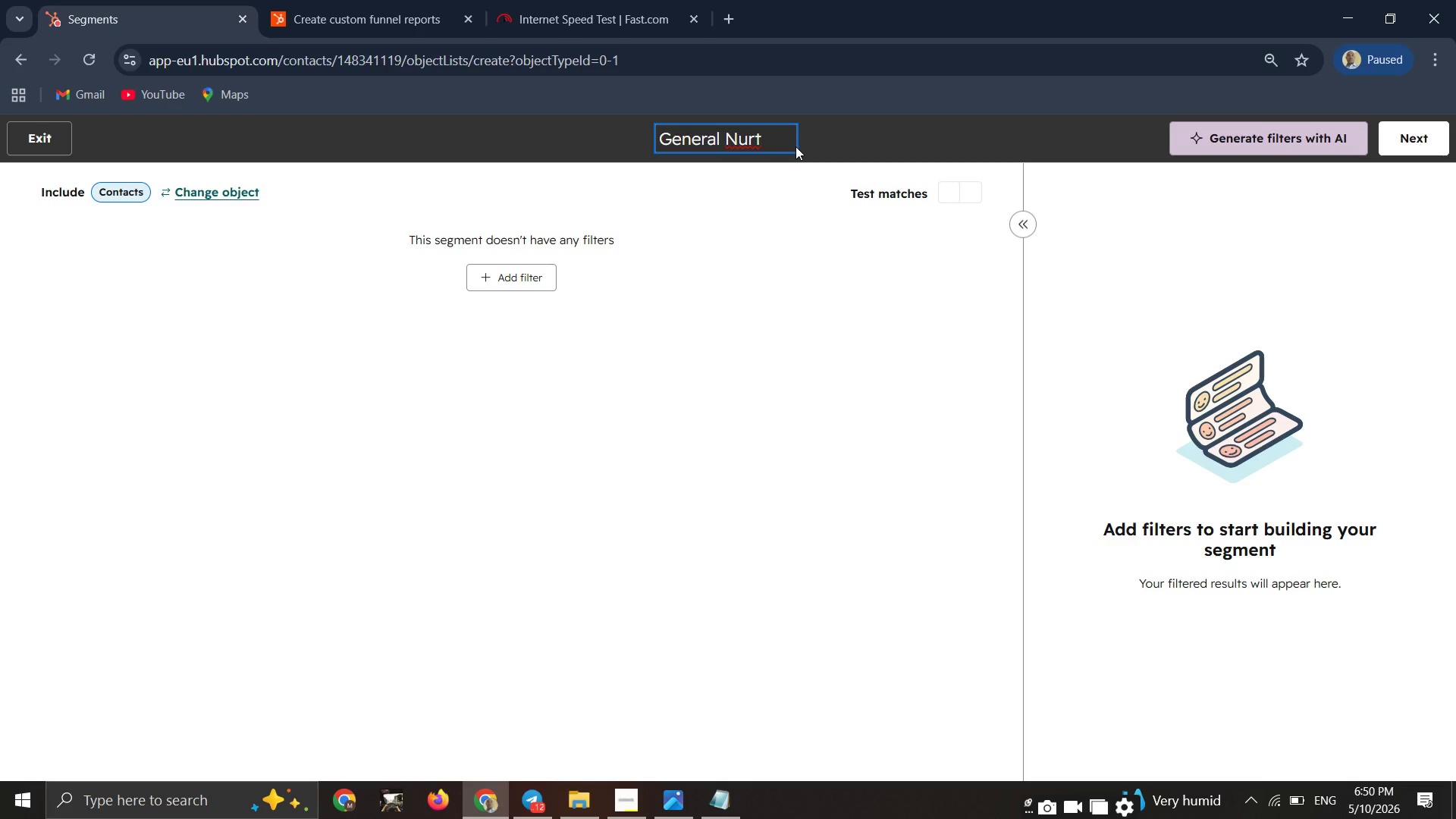 
type(ure)
 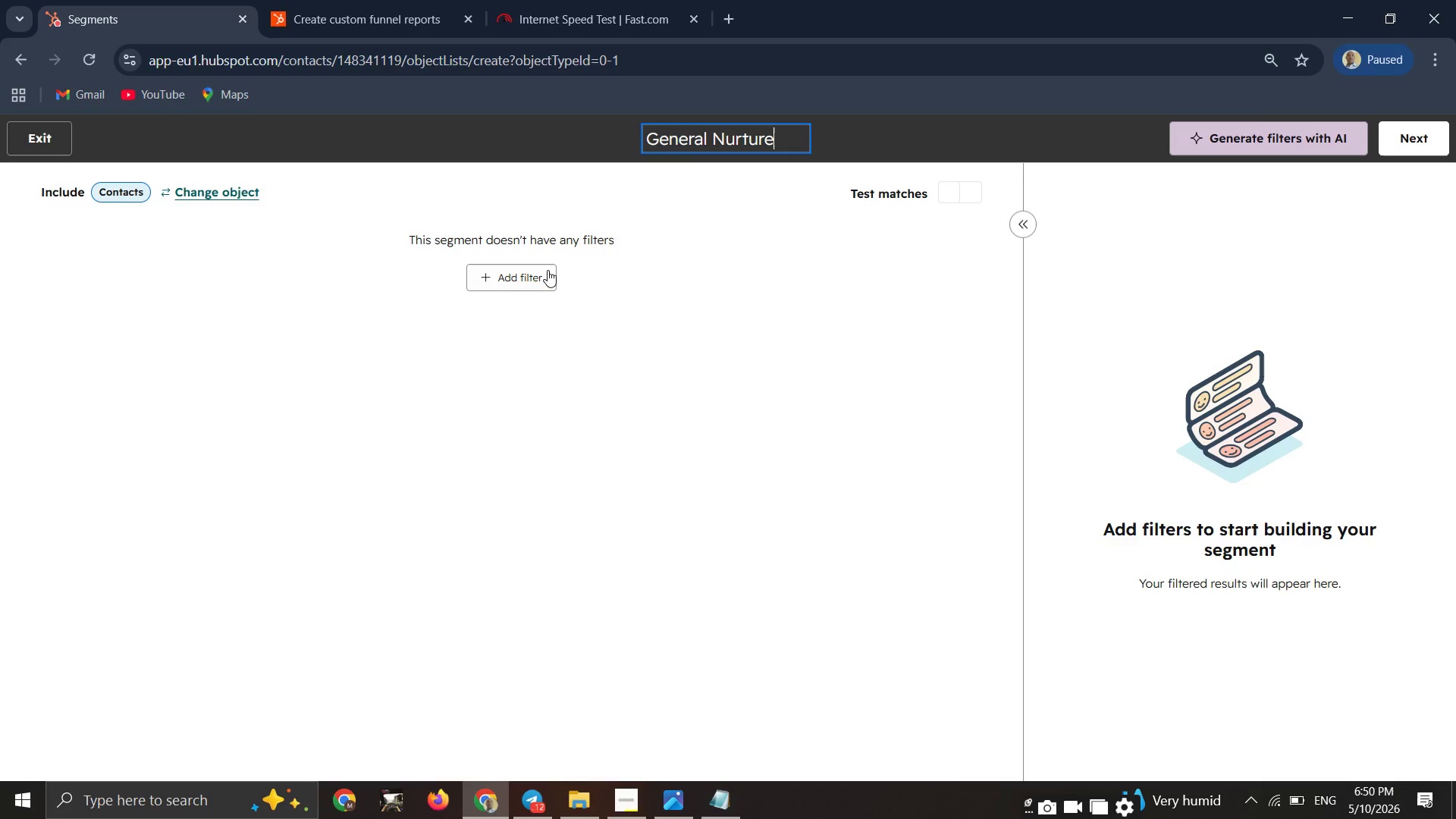 
left_click([547, 270])
 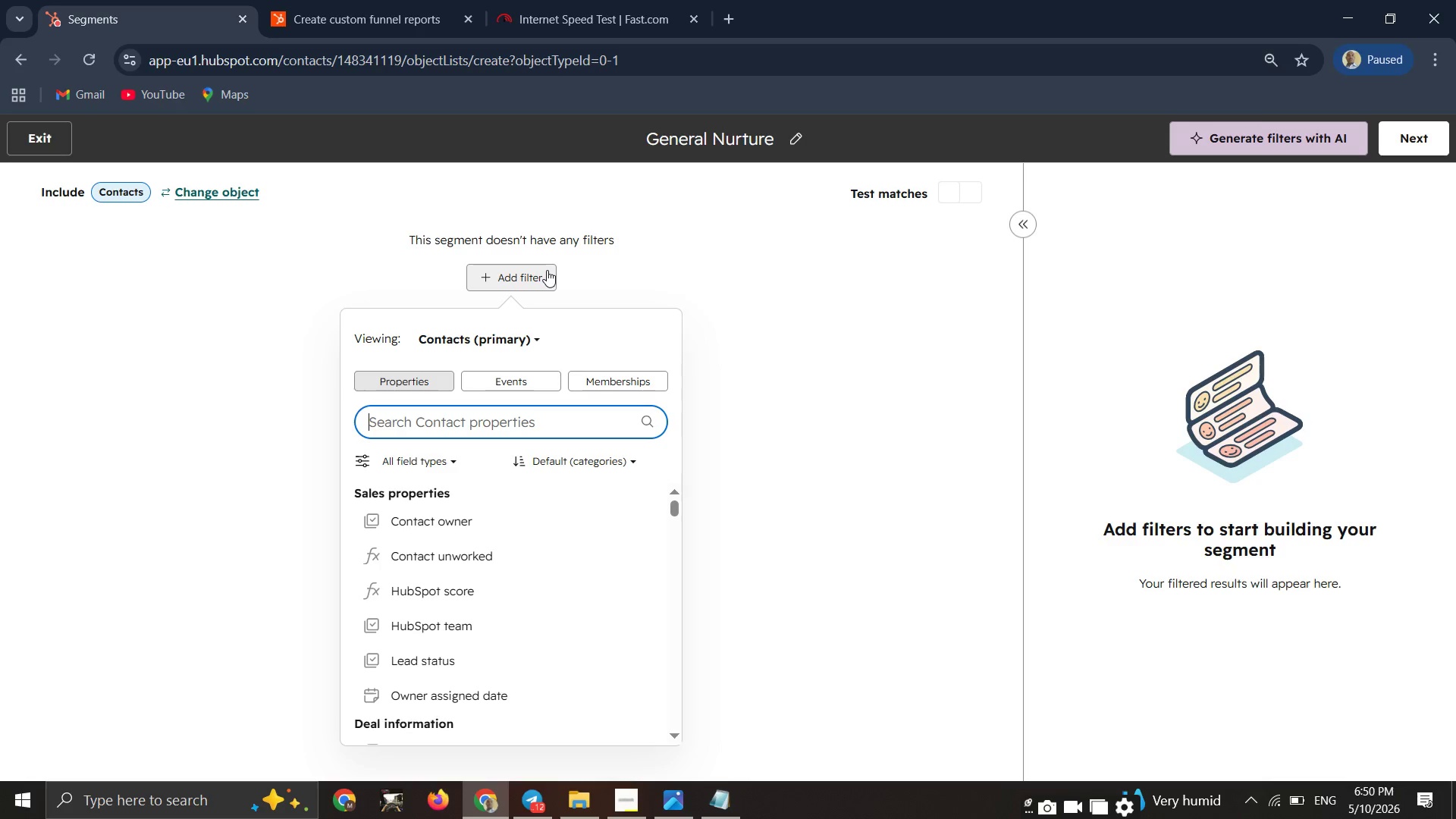 
type(audit)
 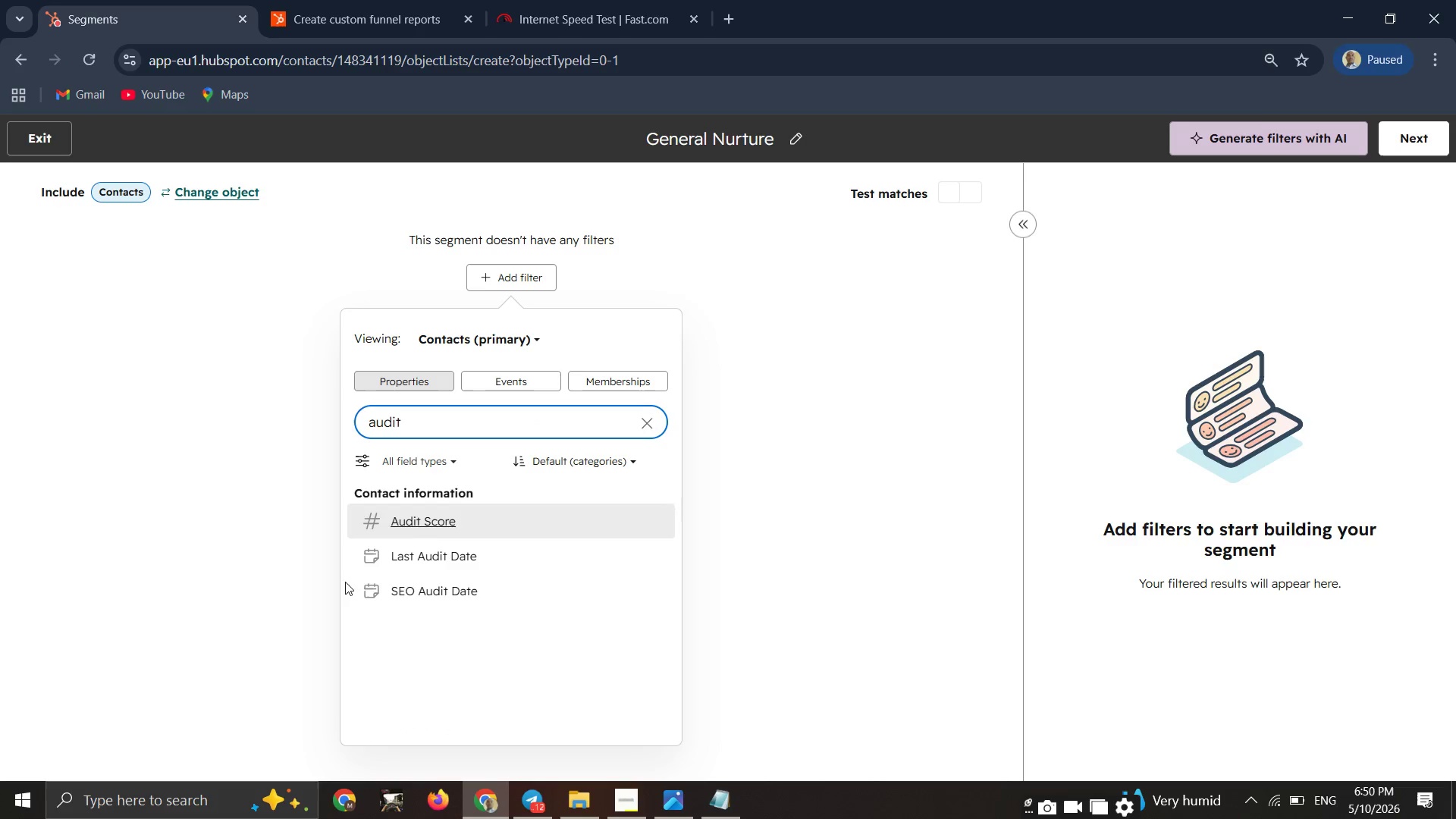 
wait(6.42)
 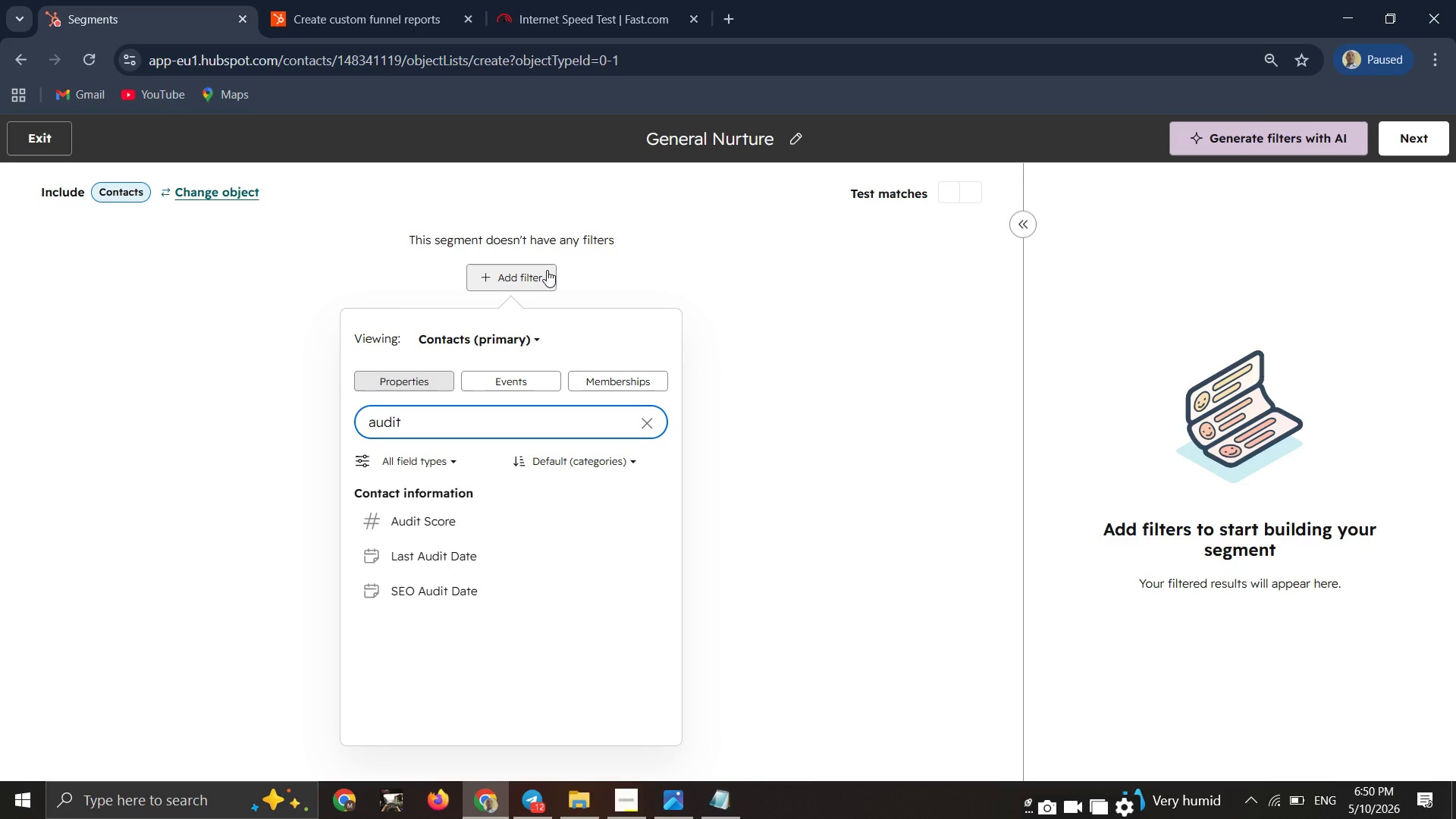 
left_click([443, 522])
 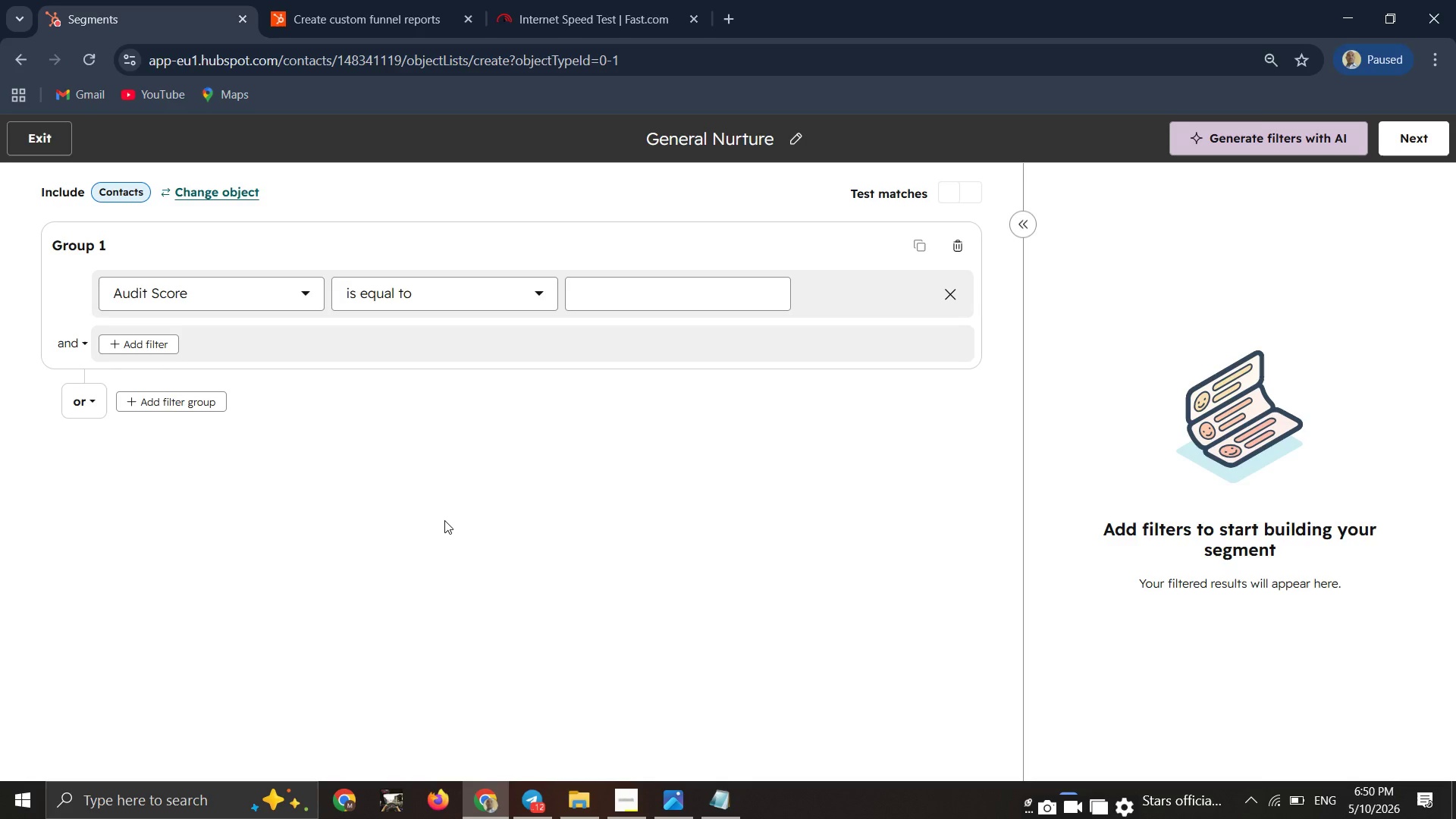 
wait(9.36)
 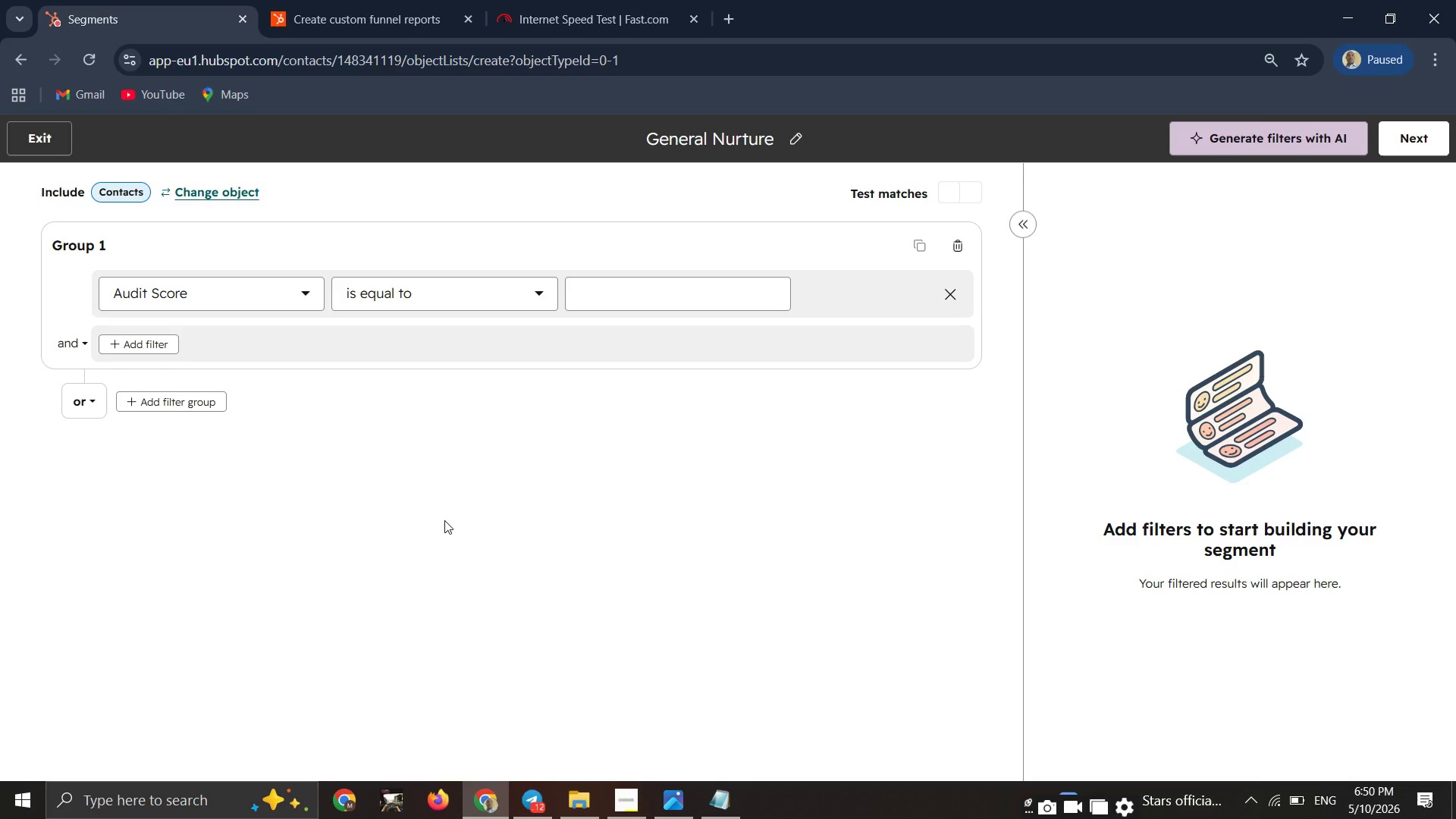 
left_click([475, 287])
 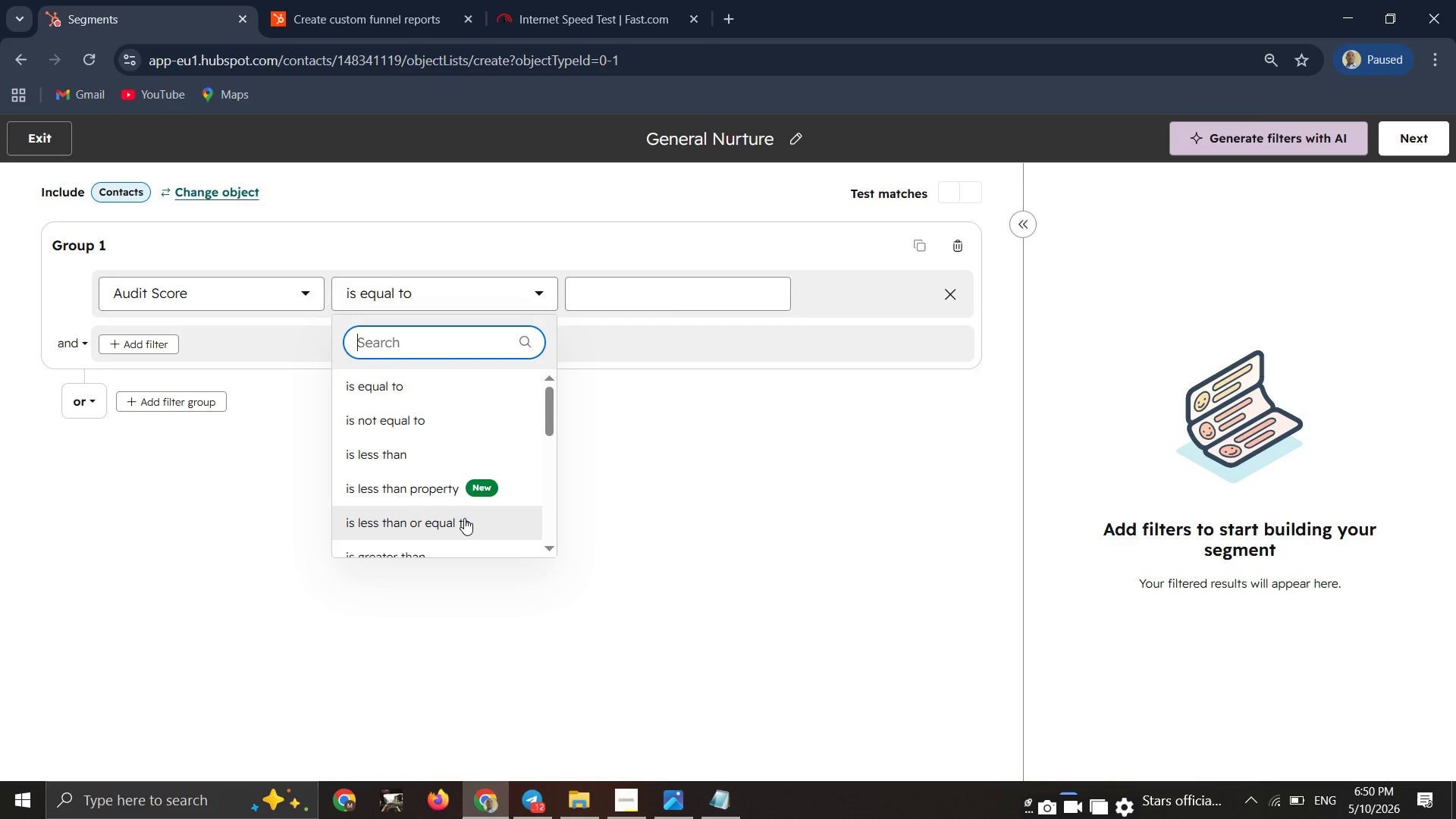 
scroll: coordinate [464, 518], scroll_direction: down, amount: 1.0
 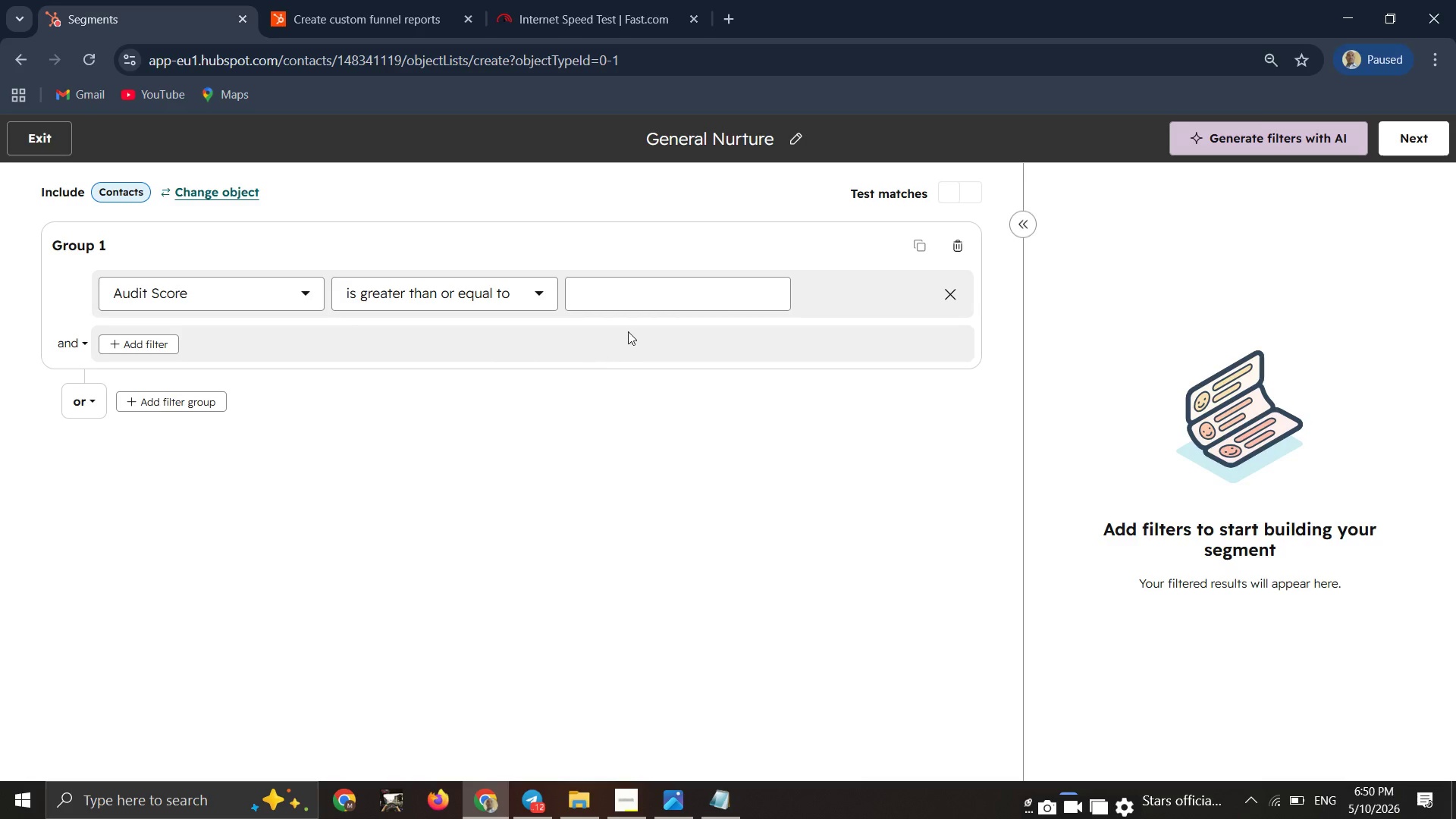 
left_click([690, 302])
 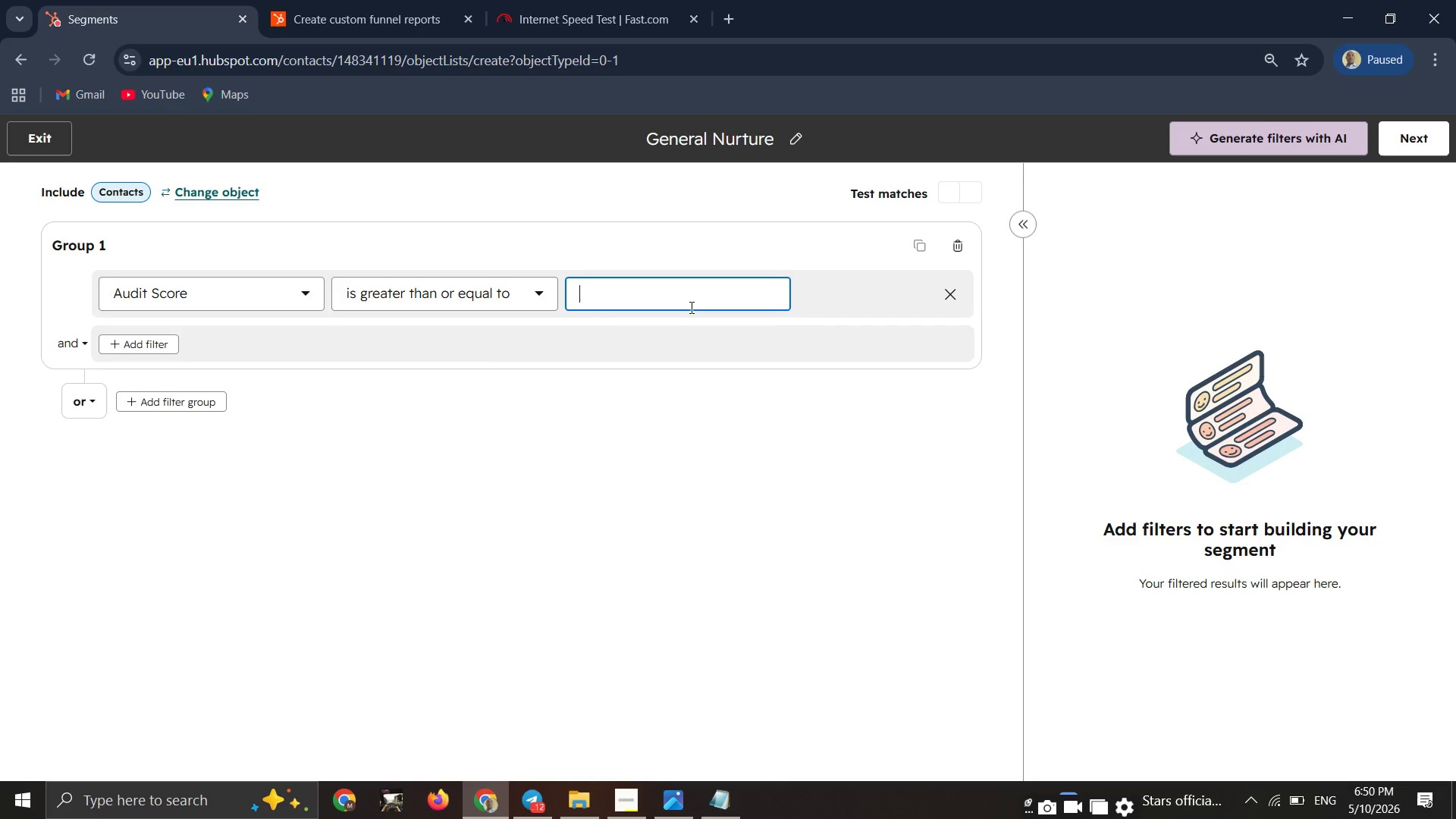 
type(75)
 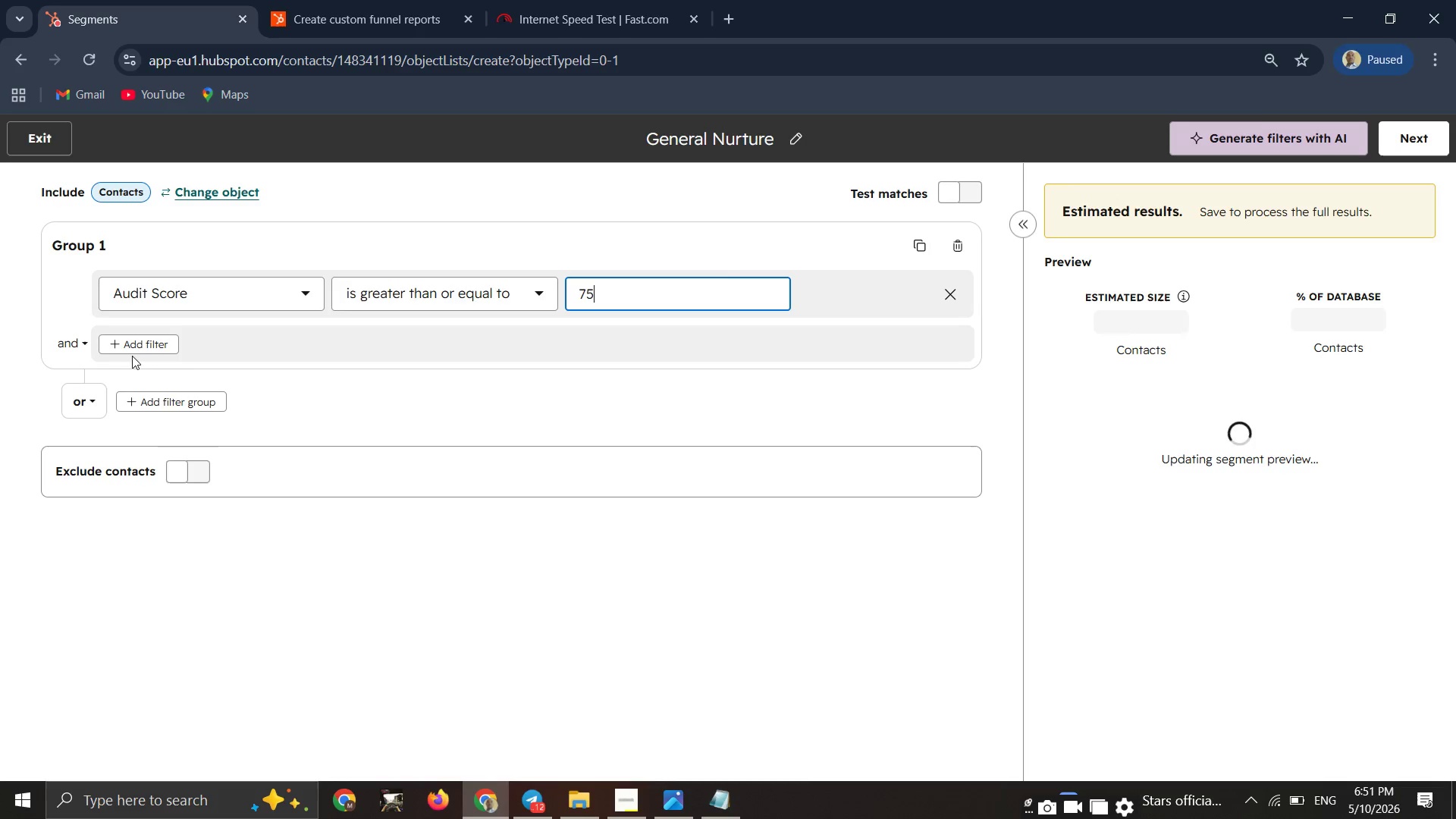 
left_click([130, 340])
 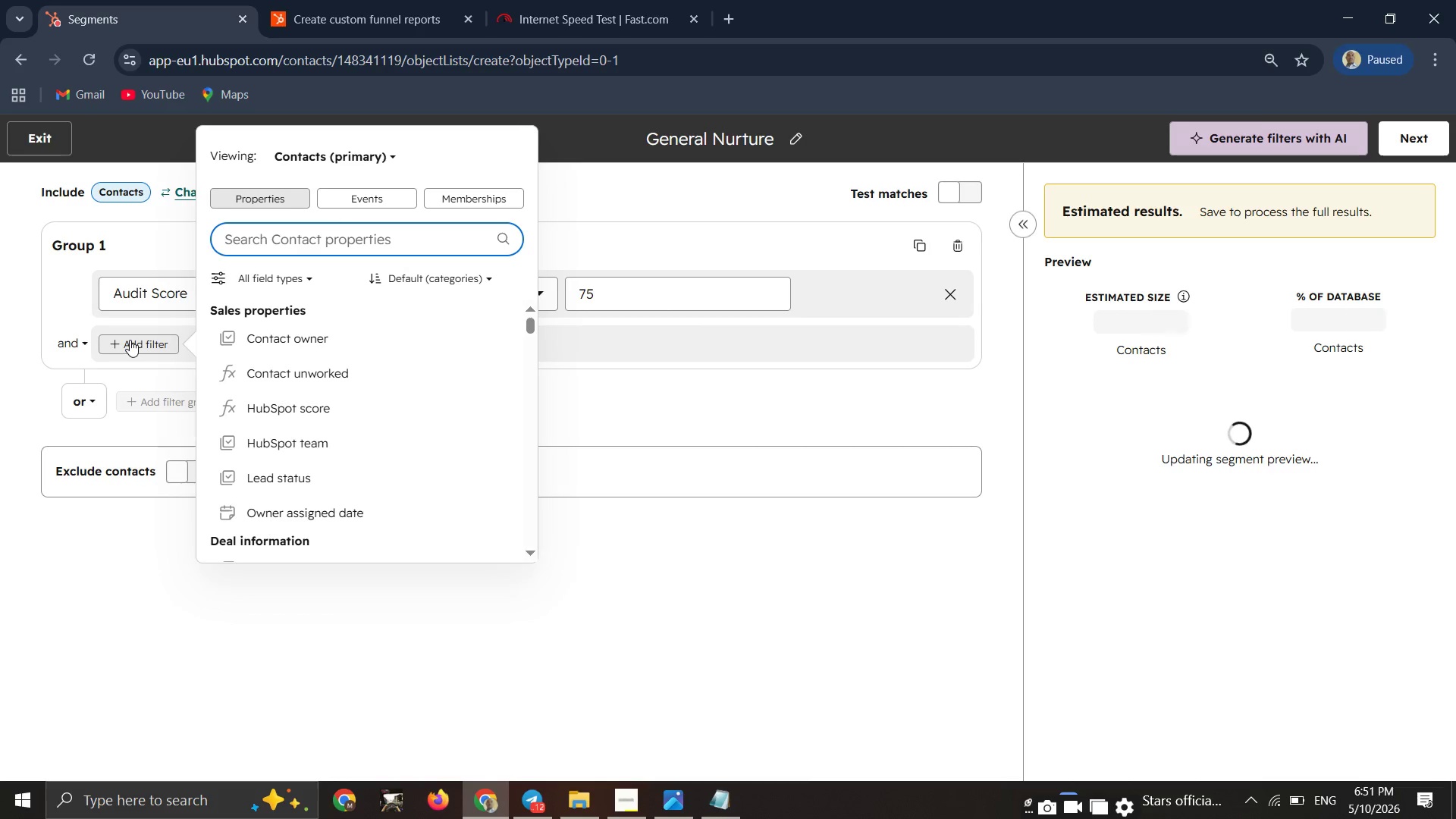 
type(primary )
 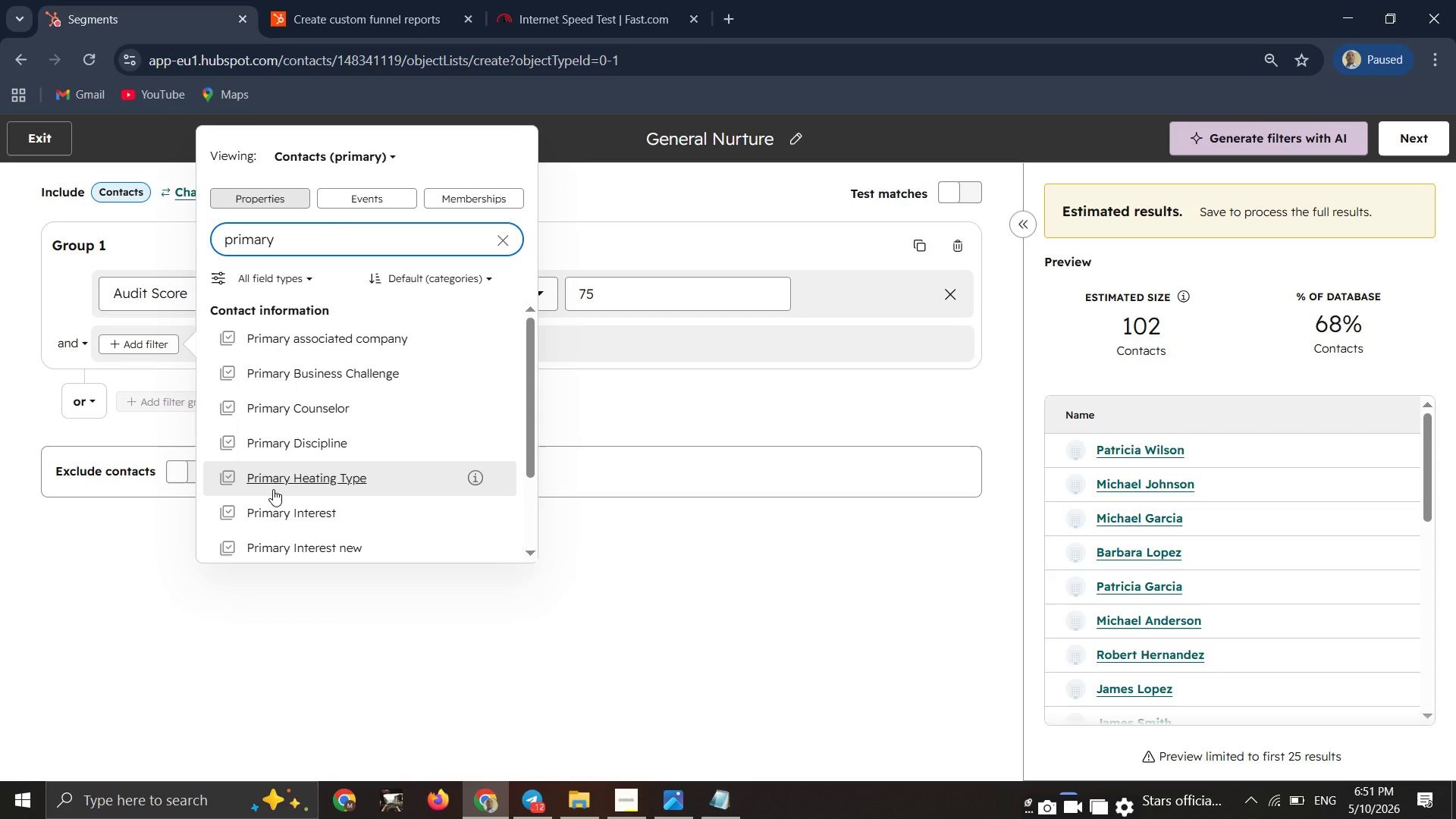 
left_click([273, 489])
 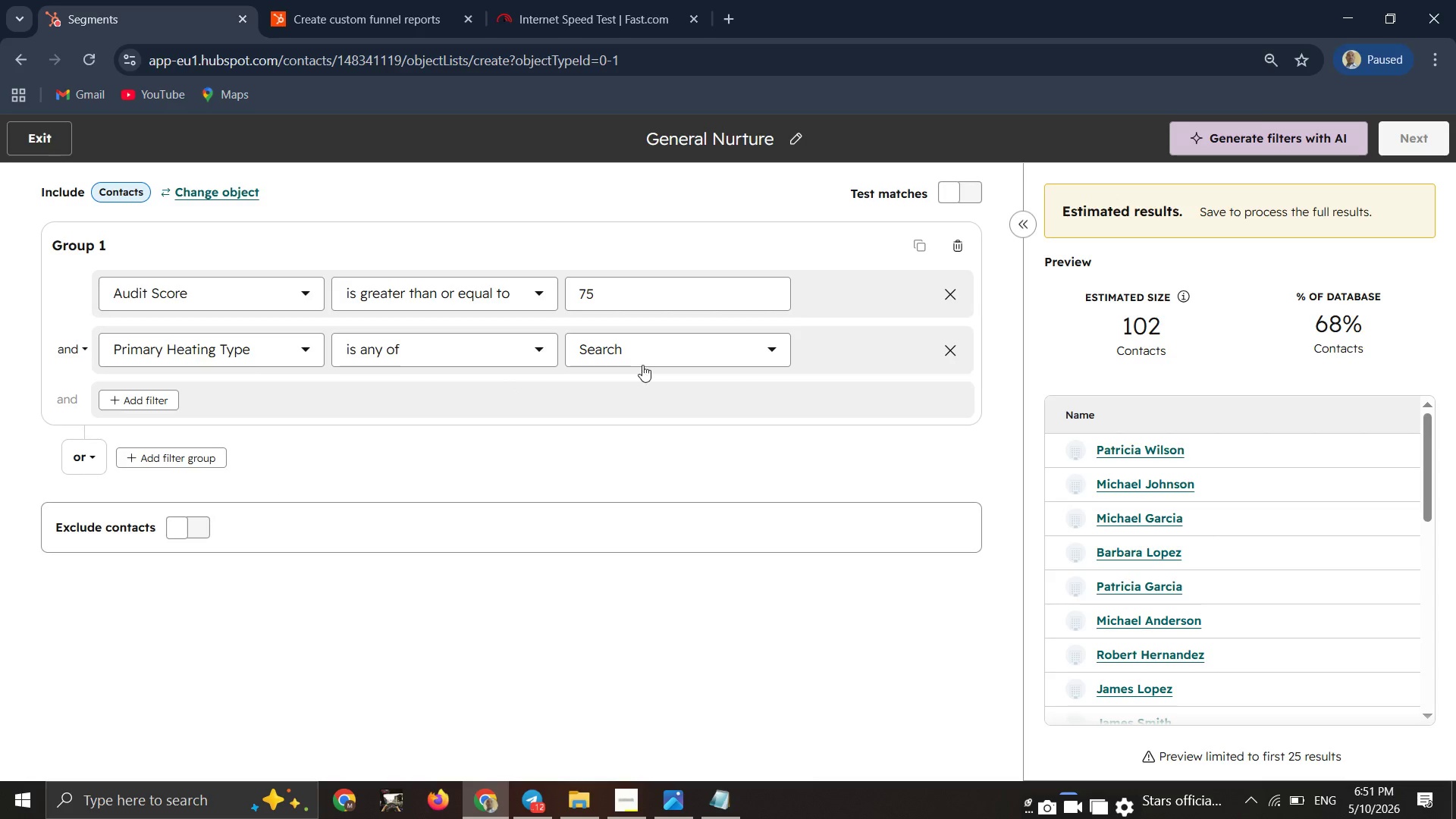 
left_click([642, 365])
 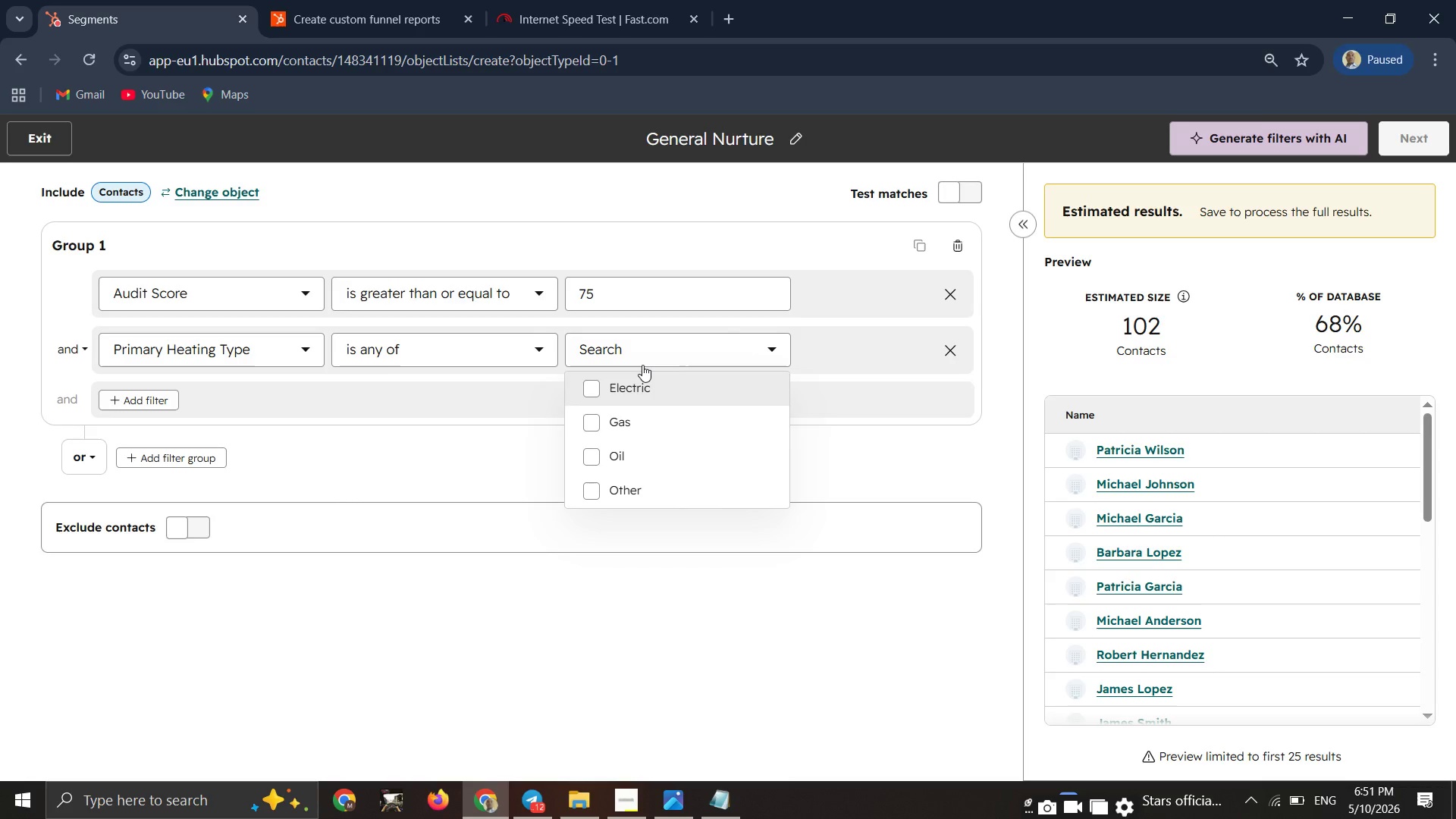 
wait(10.31)
 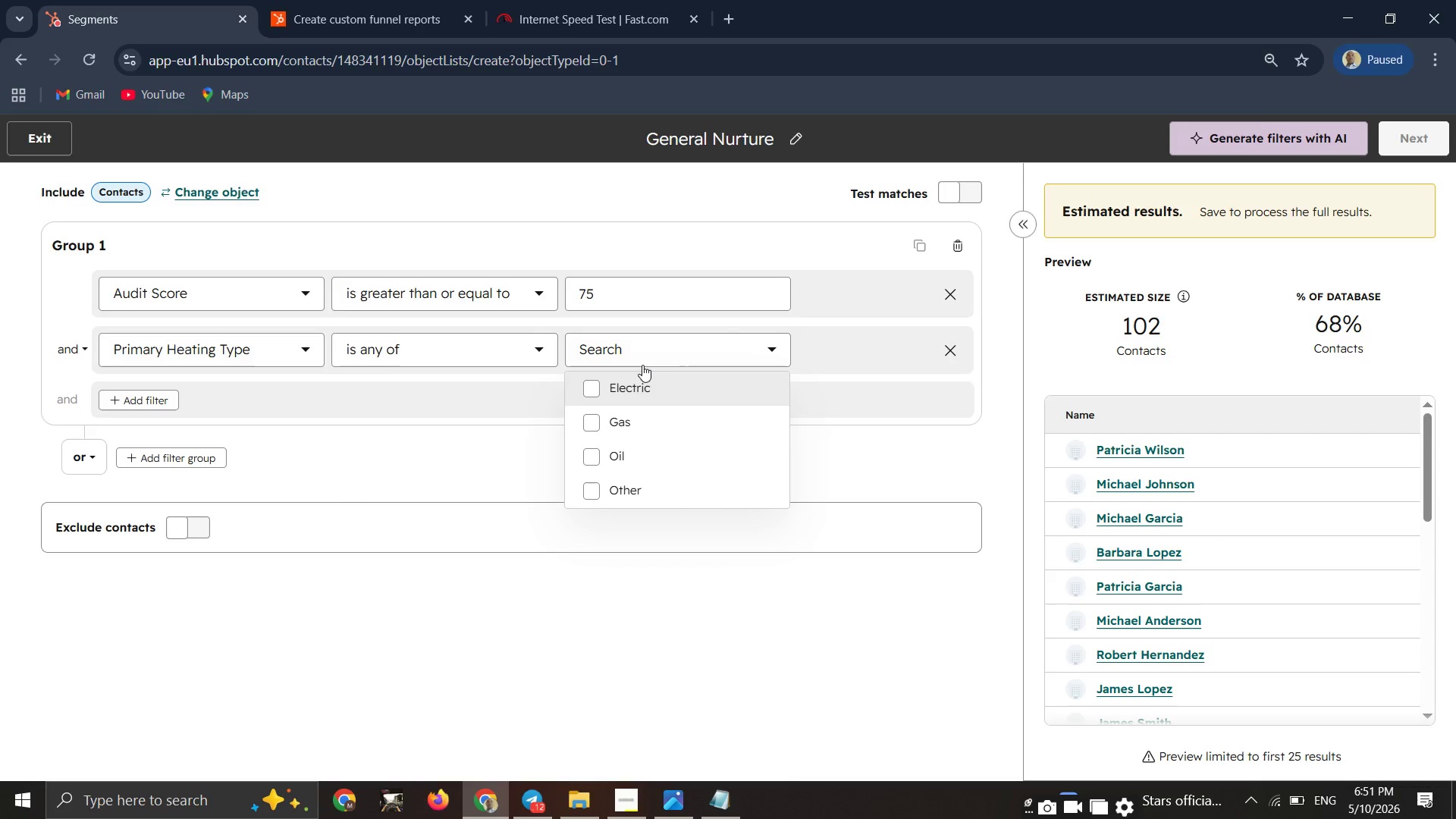 
left_click([654, 418])
 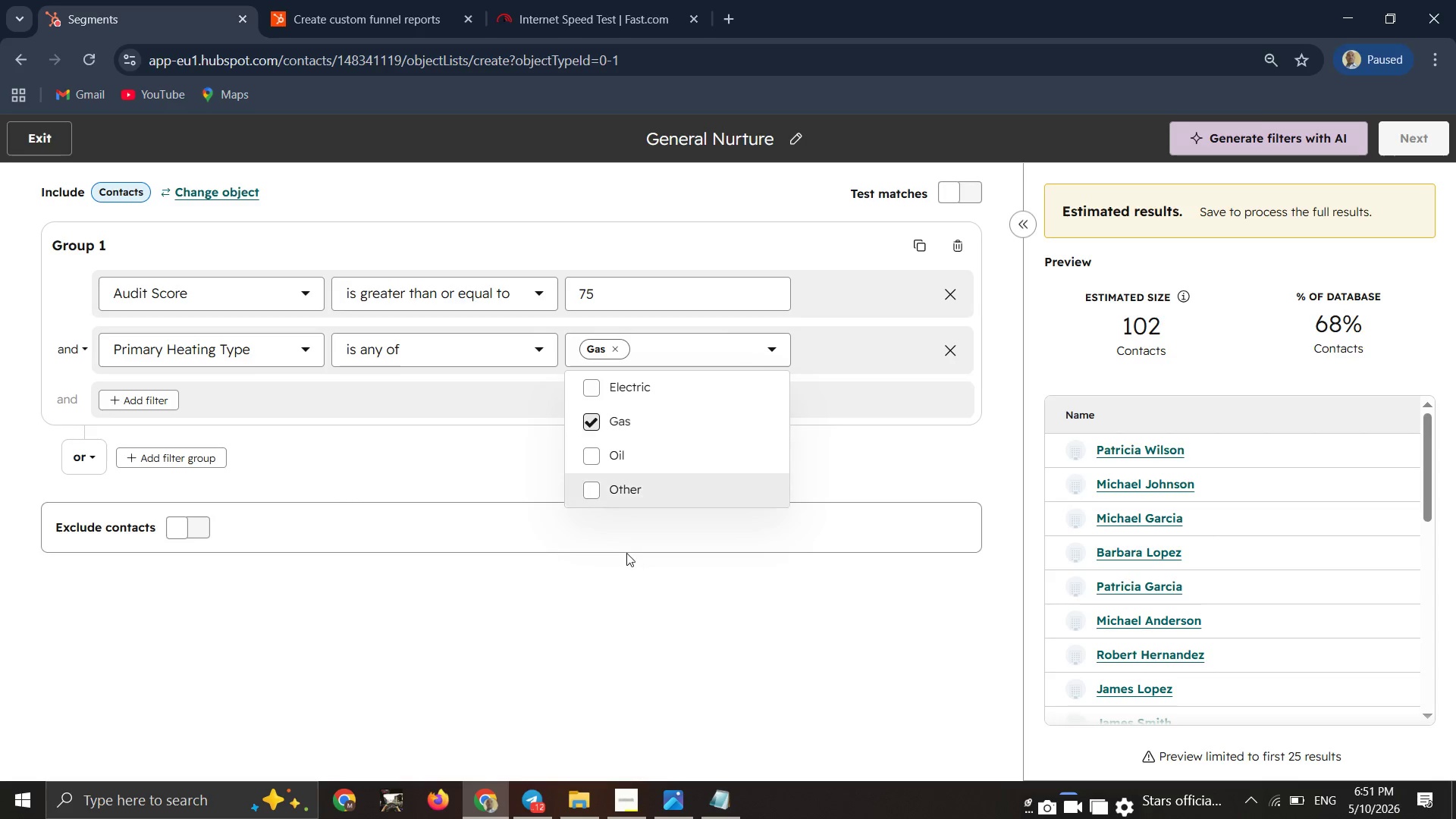 
left_click([626, 553])
 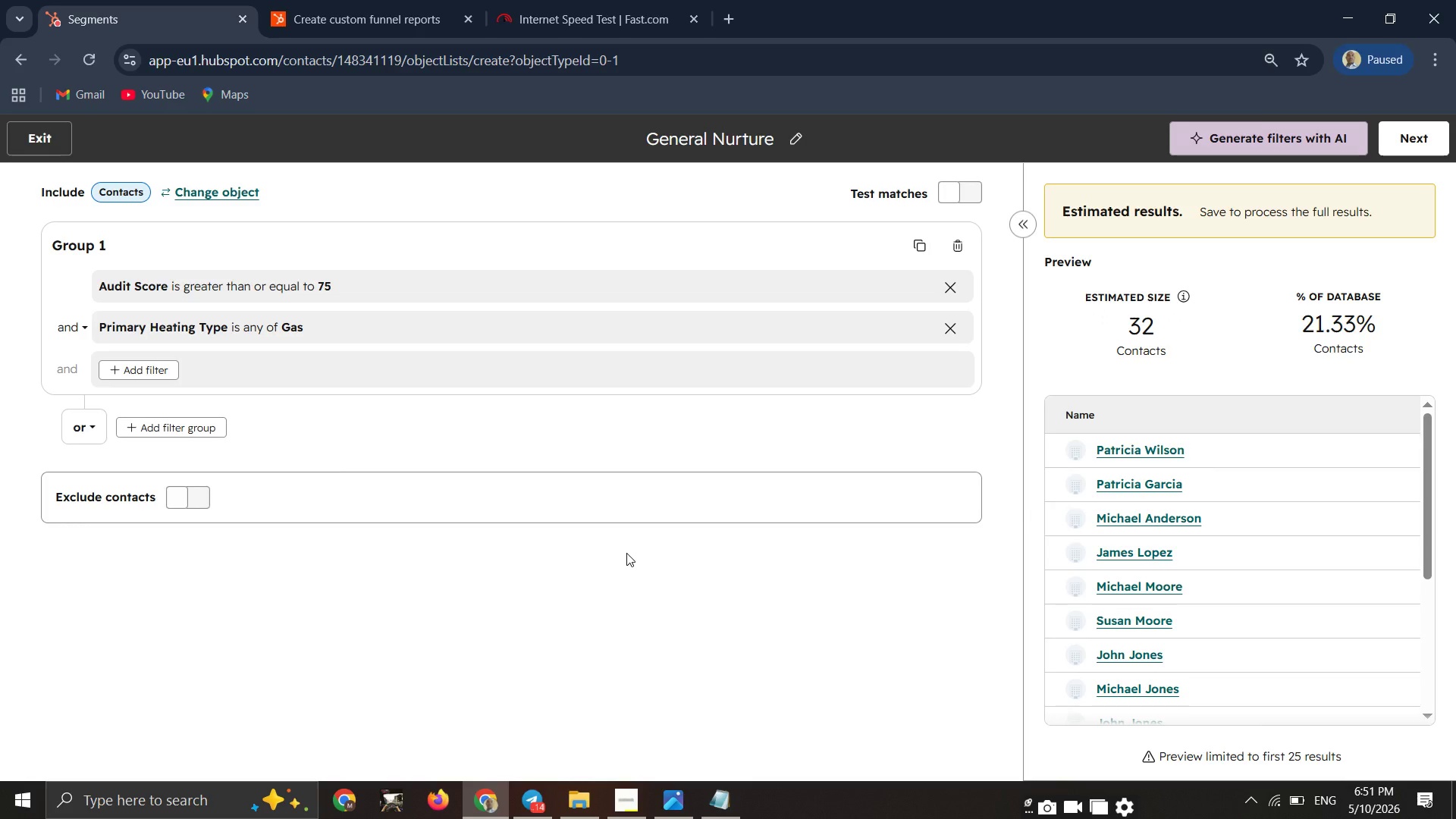 
wait(19.94)
 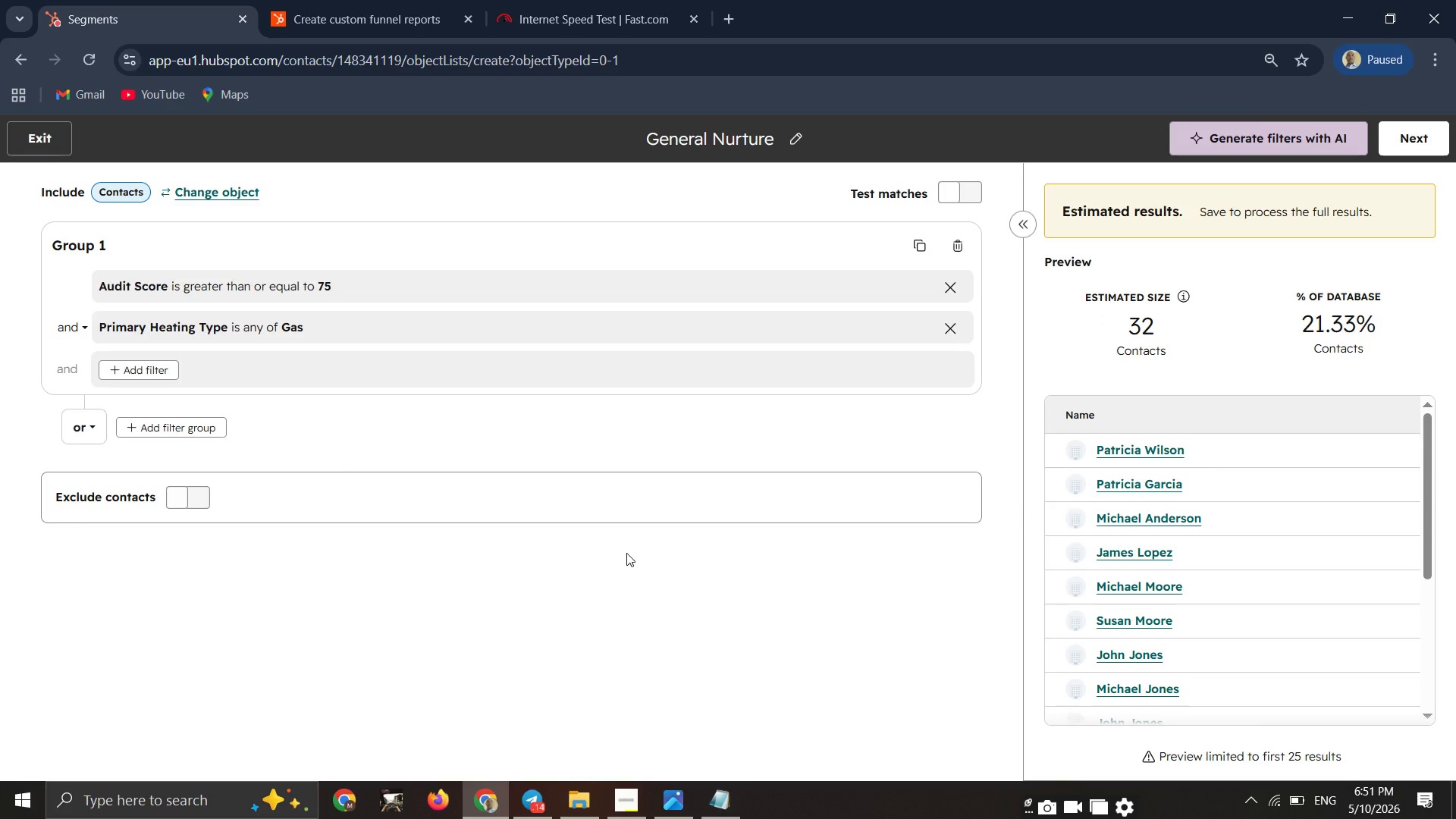 
left_click([1418, 141])
 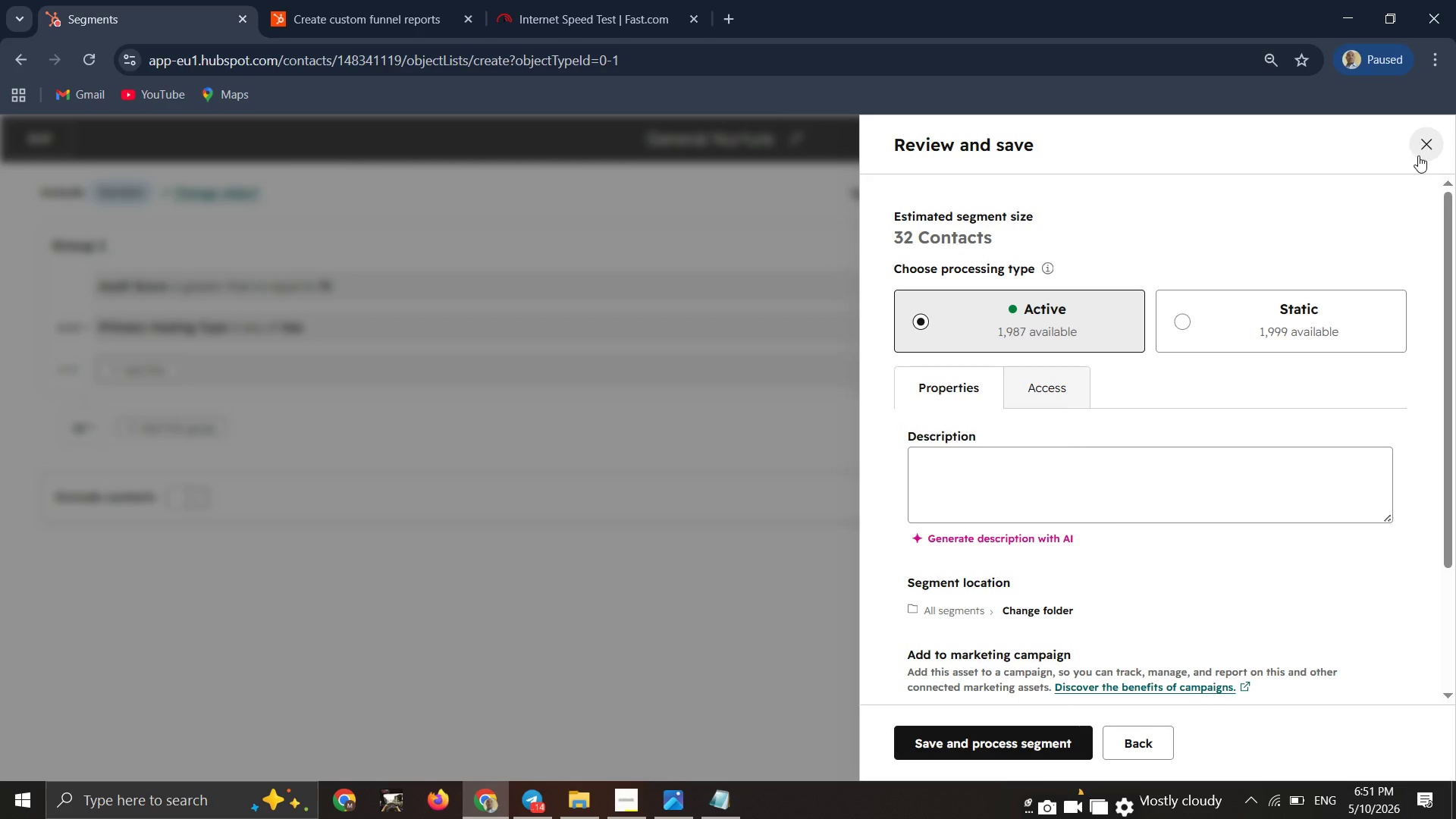 
scroll: coordinate [1388, 252], scroll_direction: down, amount: 2.0
 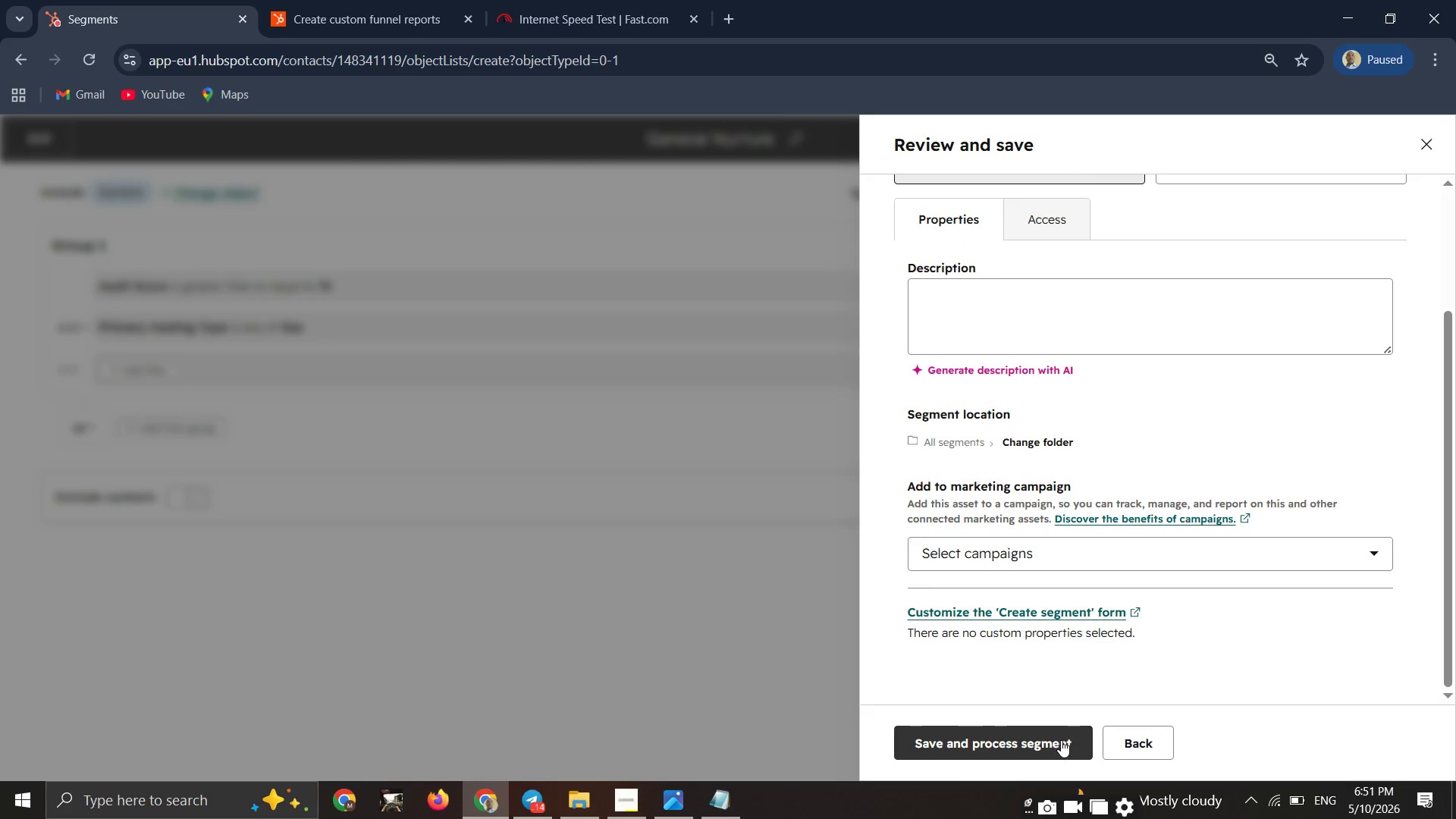 
left_click([1061, 740])
 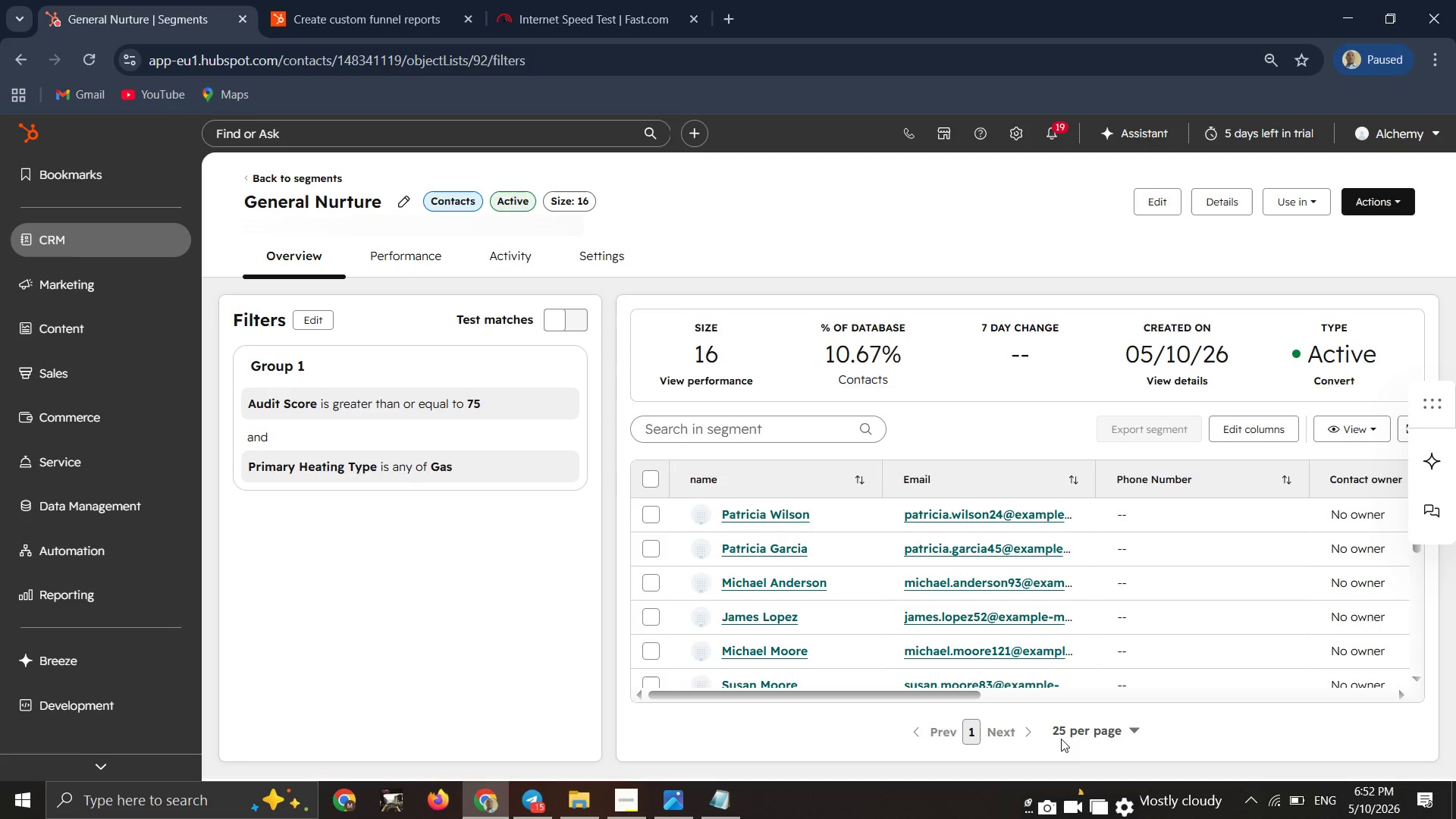 
wait(16.3)
 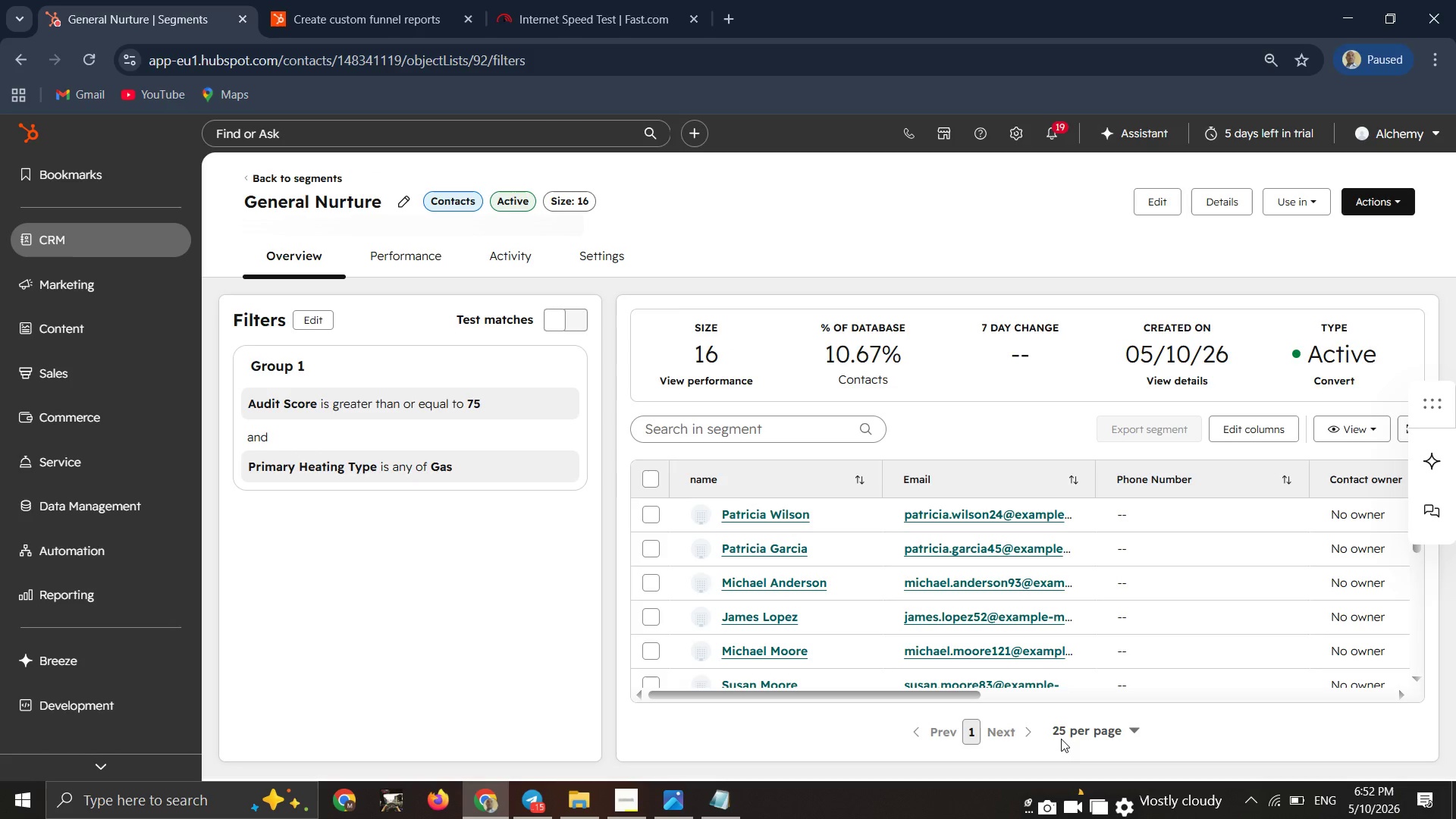 
scroll: coordinate [1090, 575], scroll_direction: down, amount: 5.0
 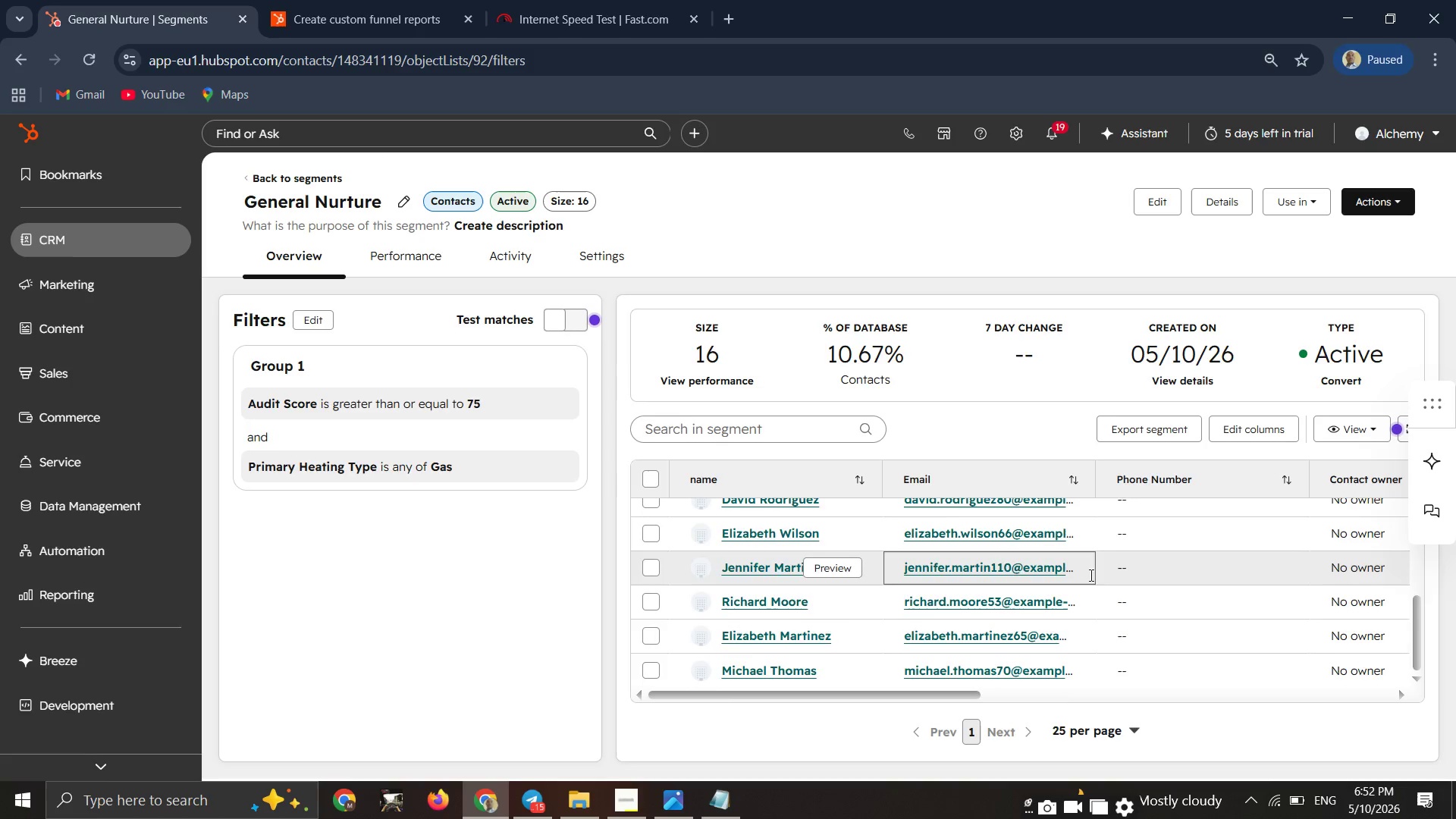 
scroll: coordinate [1090, 575], scroll_direction: up, amount: 3.0
 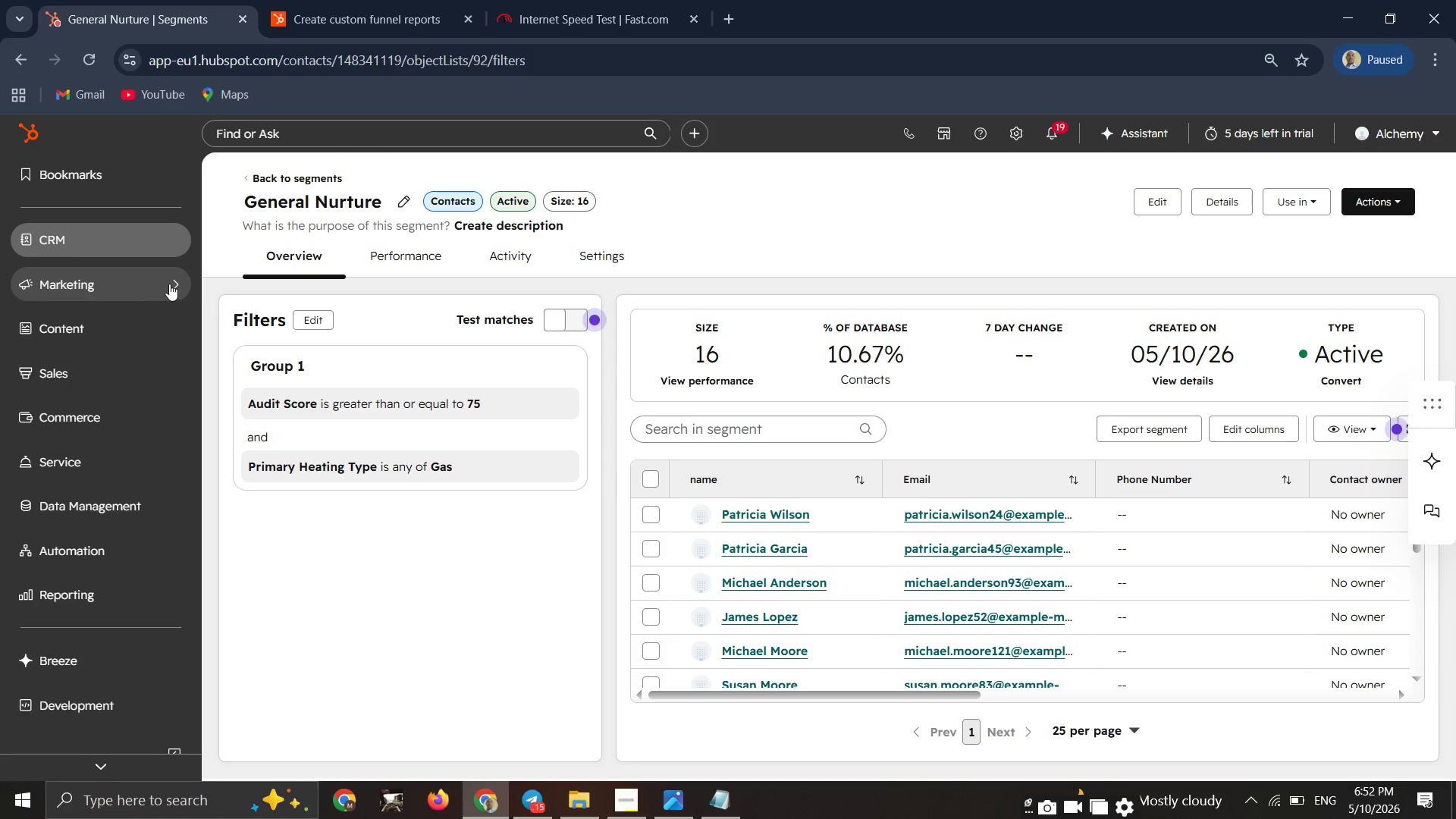 
left_click([172, 281])
 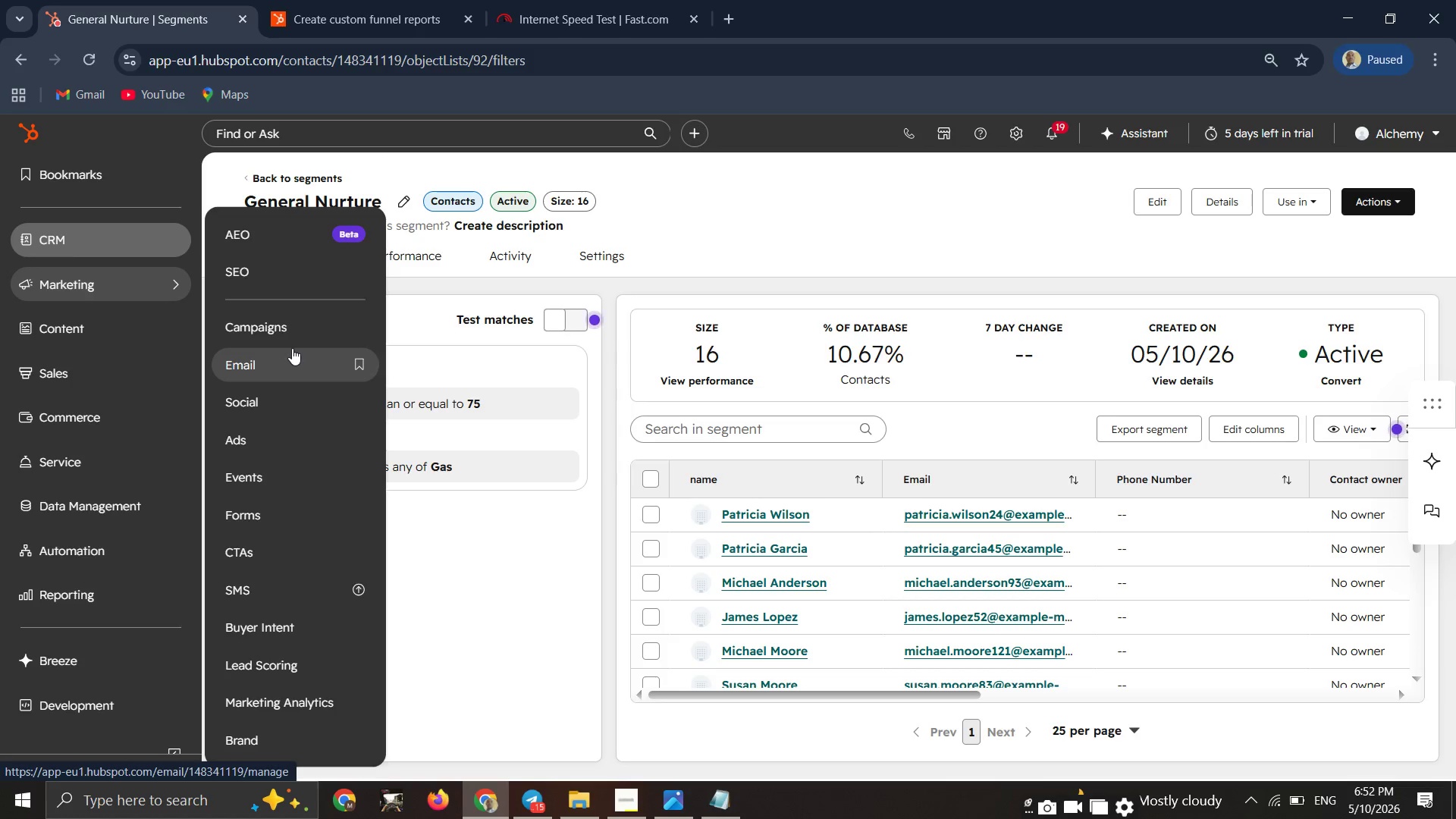 
left_click([292, 348])
 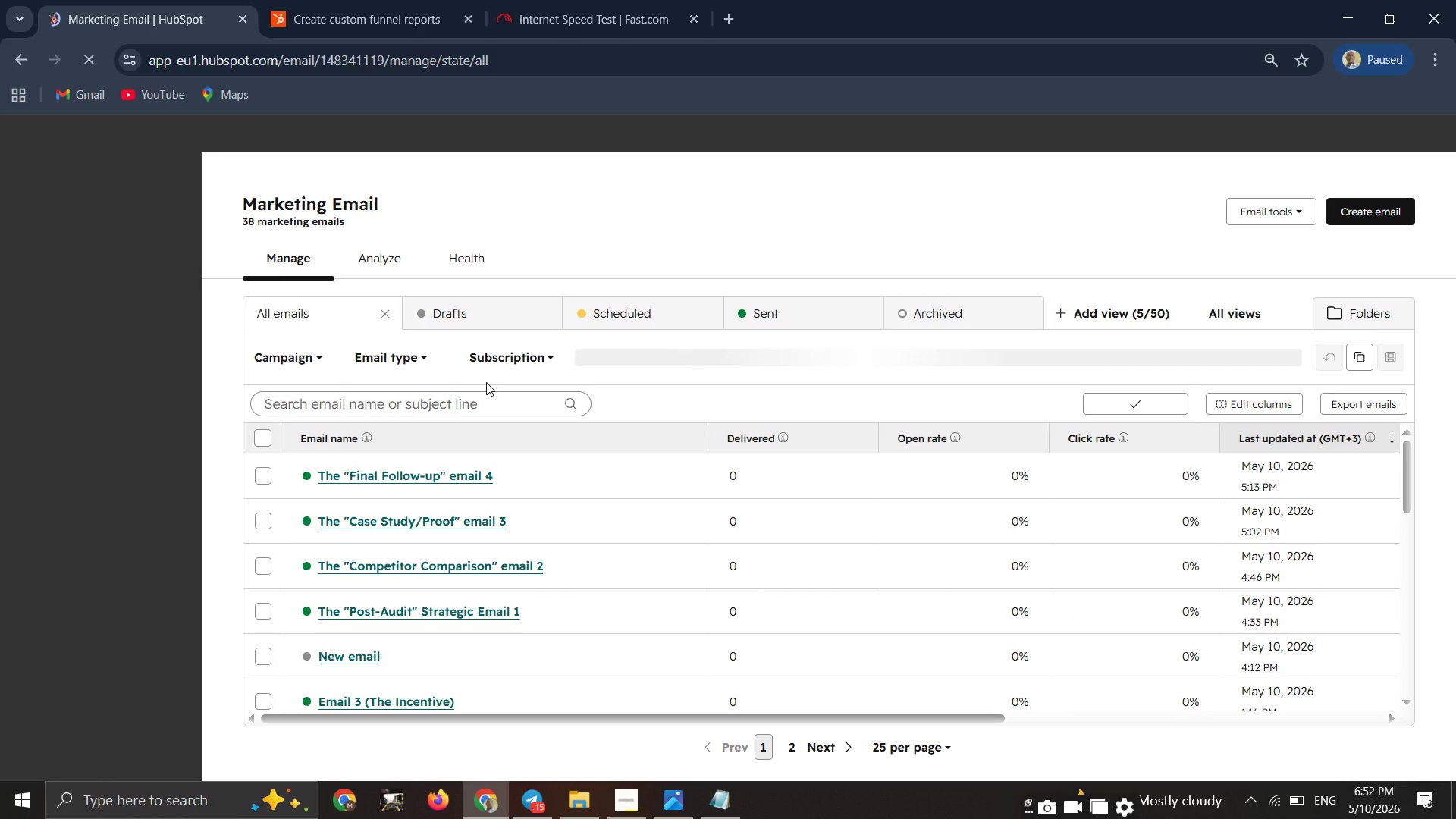 
wait(22.0)
 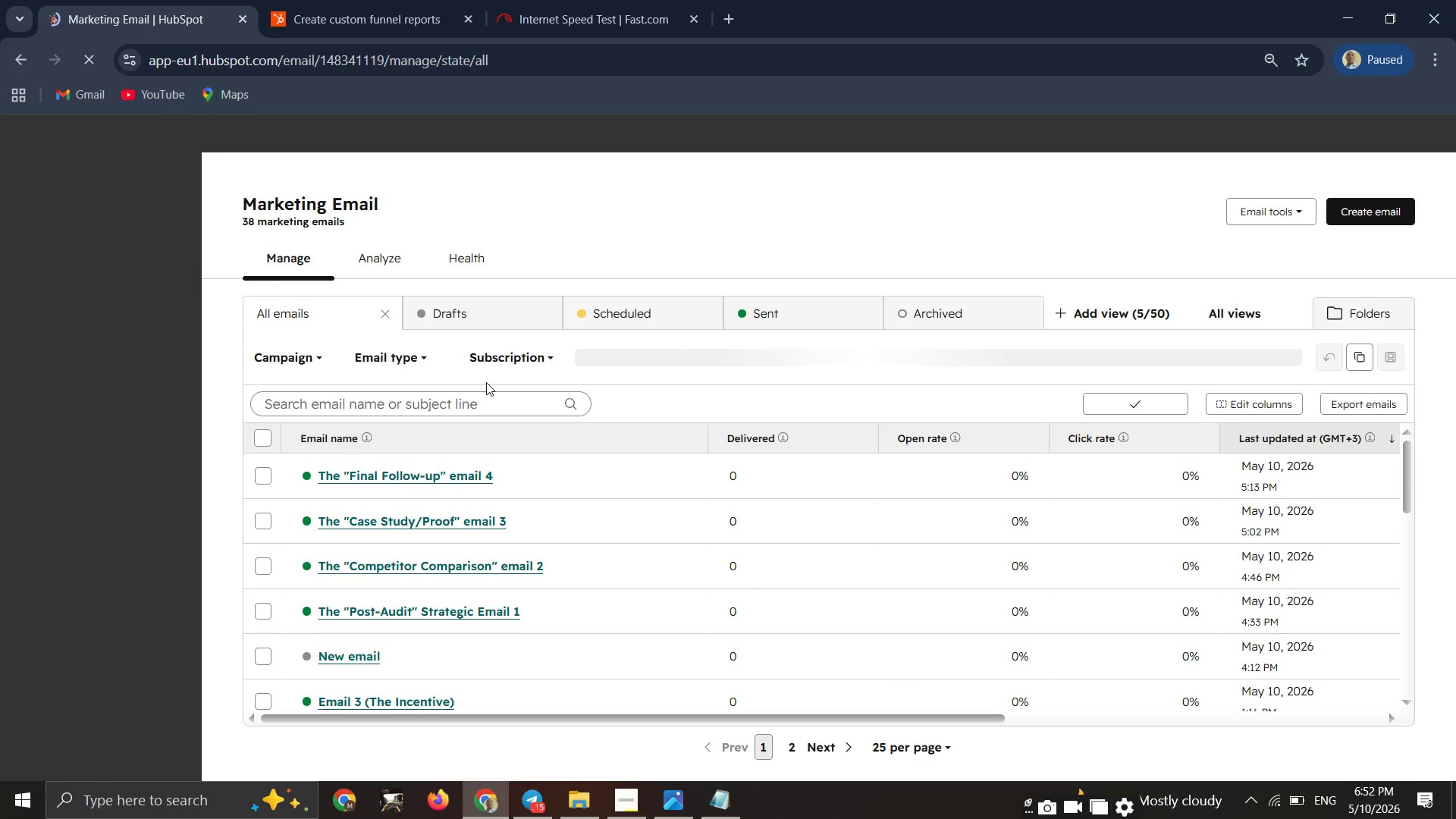 
double_click([1374, 214])
 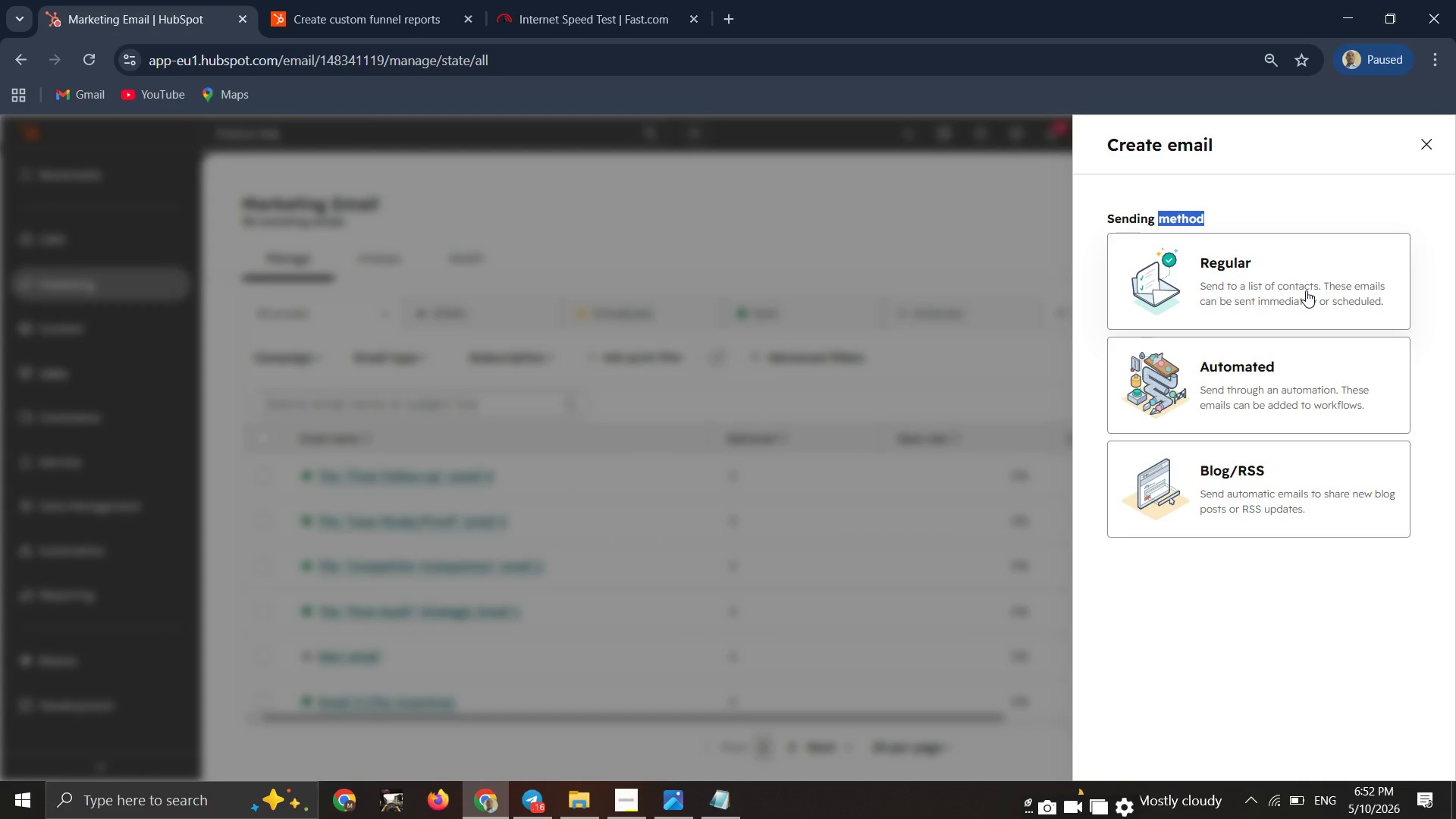 
double_click([1306, 290])
 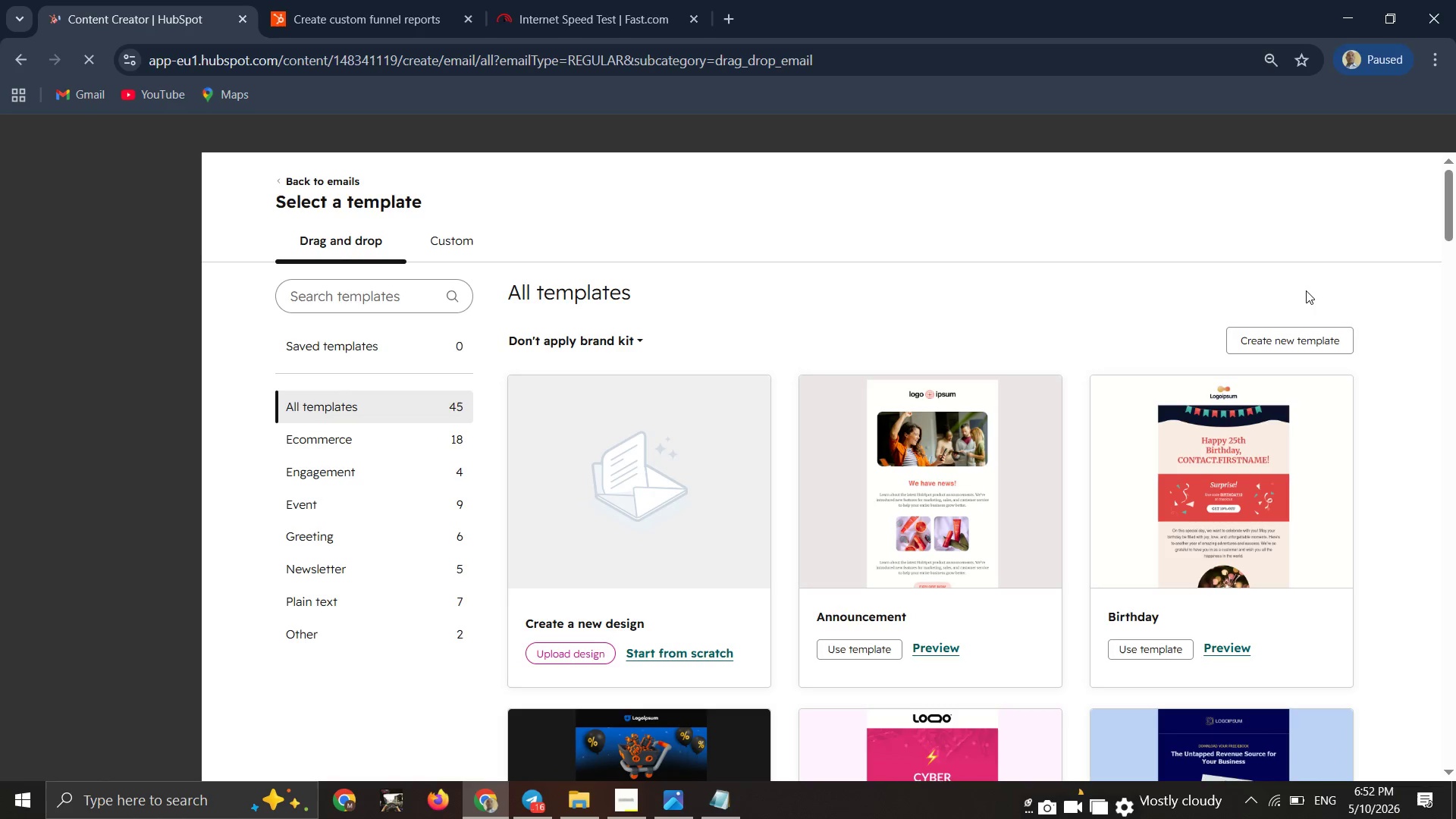 
wait(10.31)
 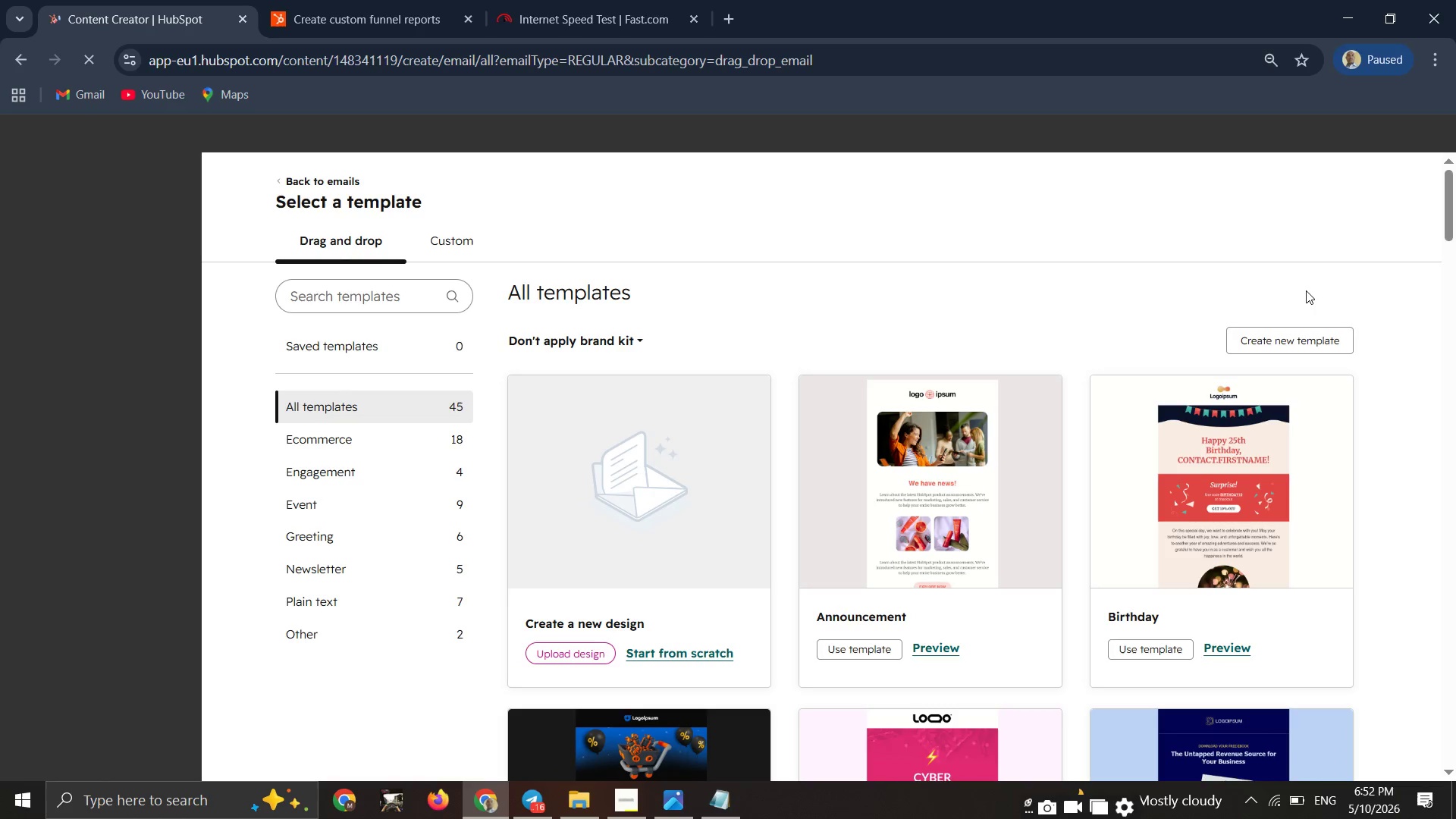 
double_click([657, 654])
 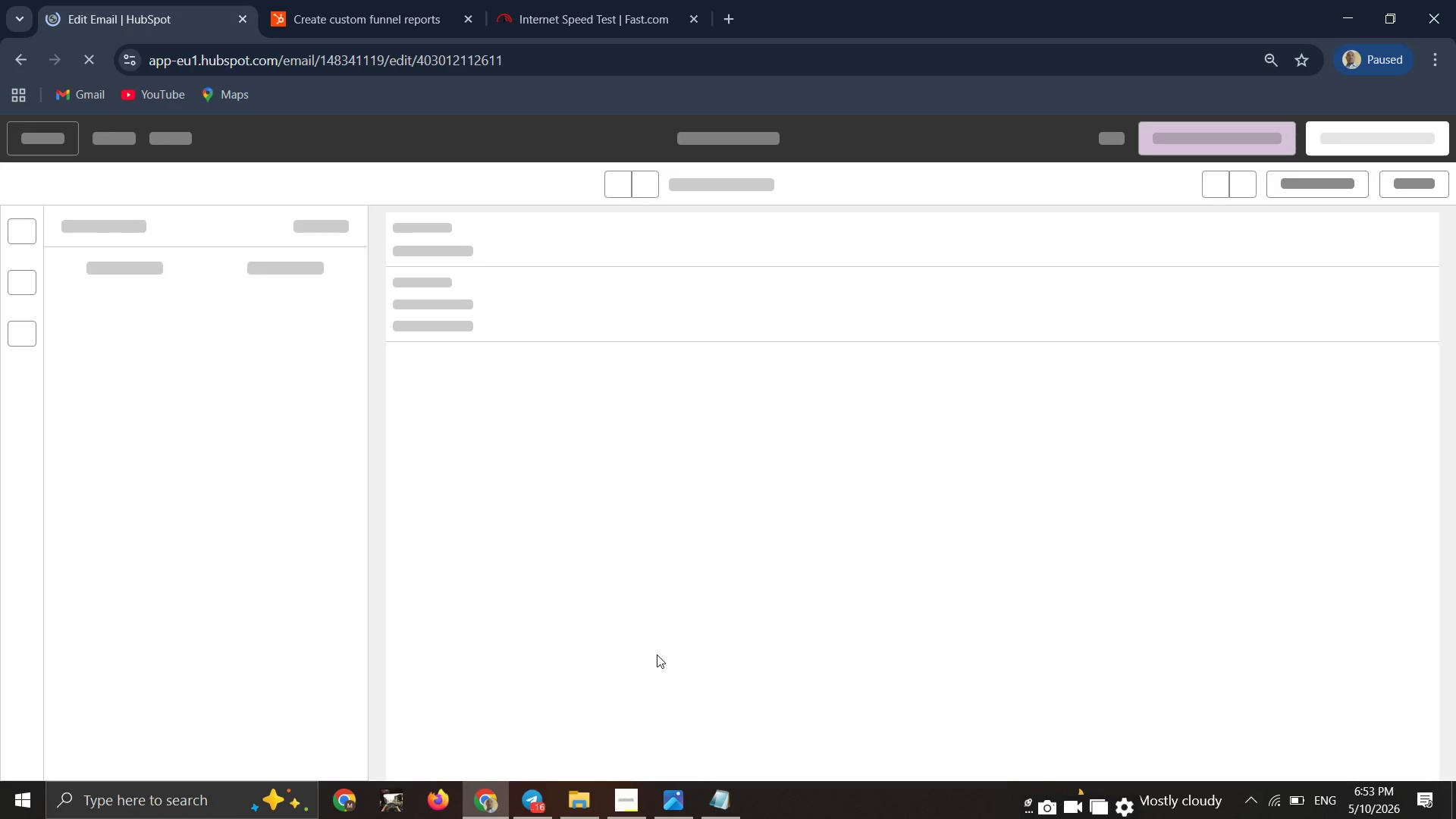 
wait(9.3)
 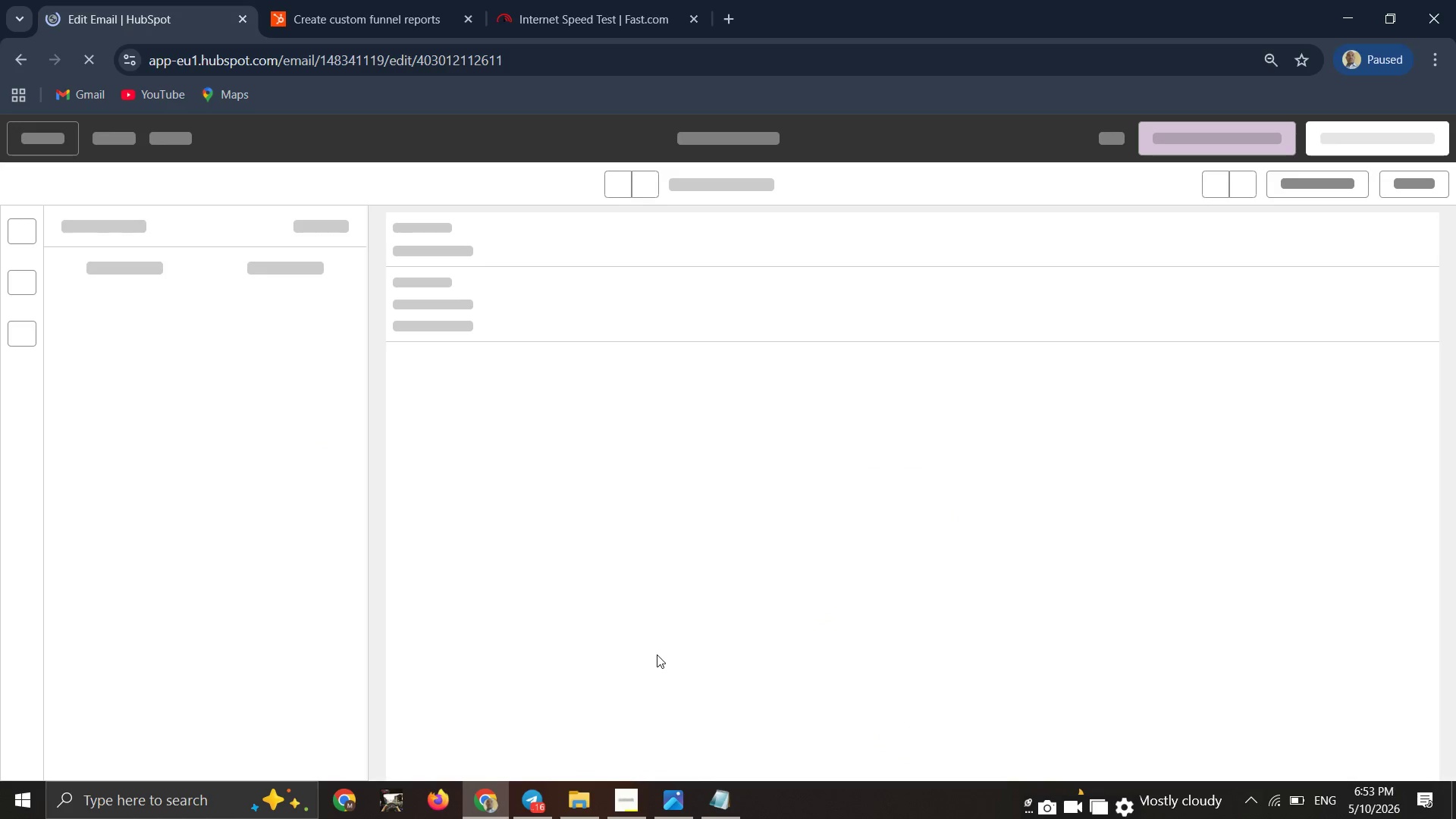 
left_click([632, 798])